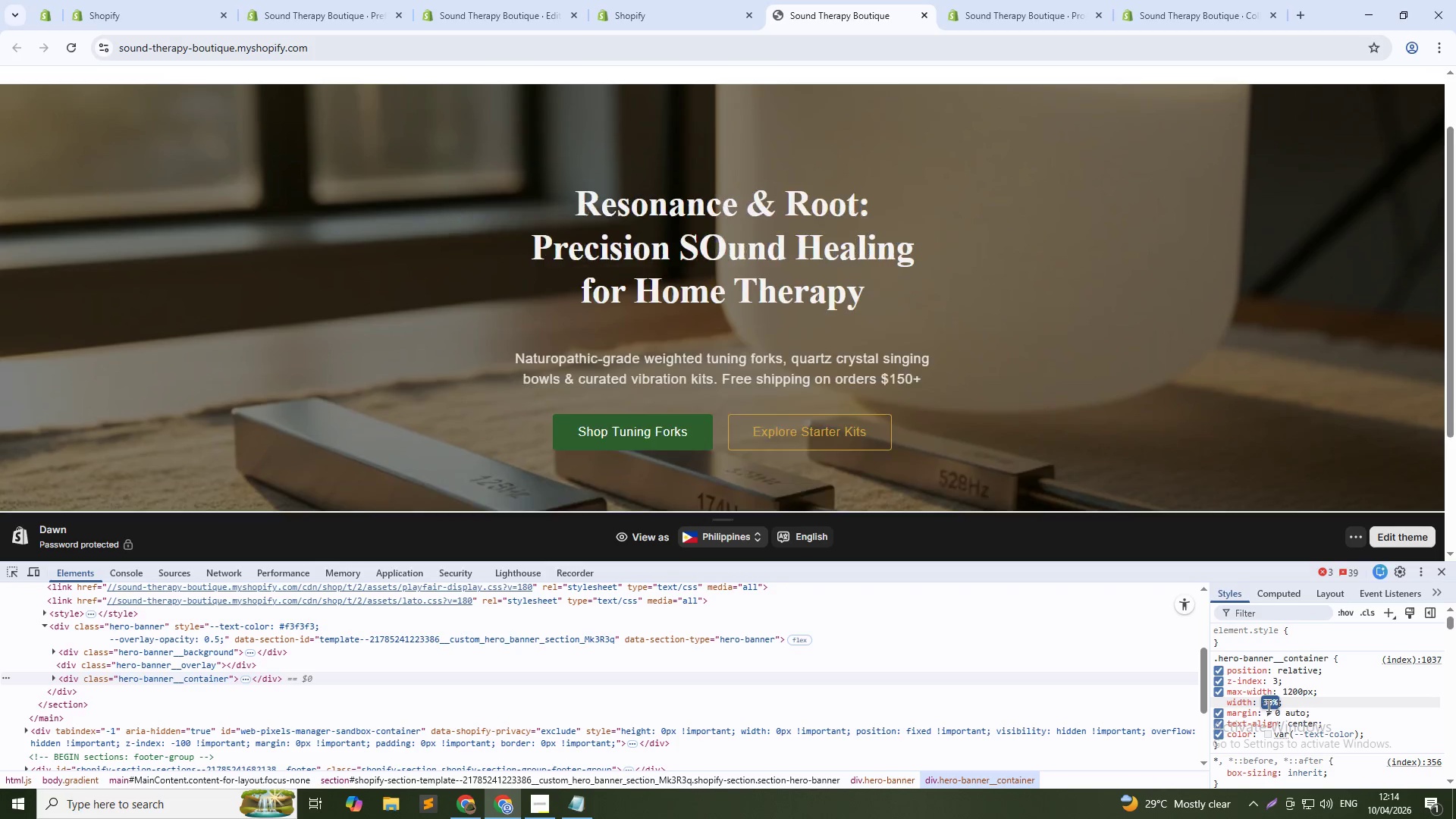 
key(Shift+ArrowDown)
 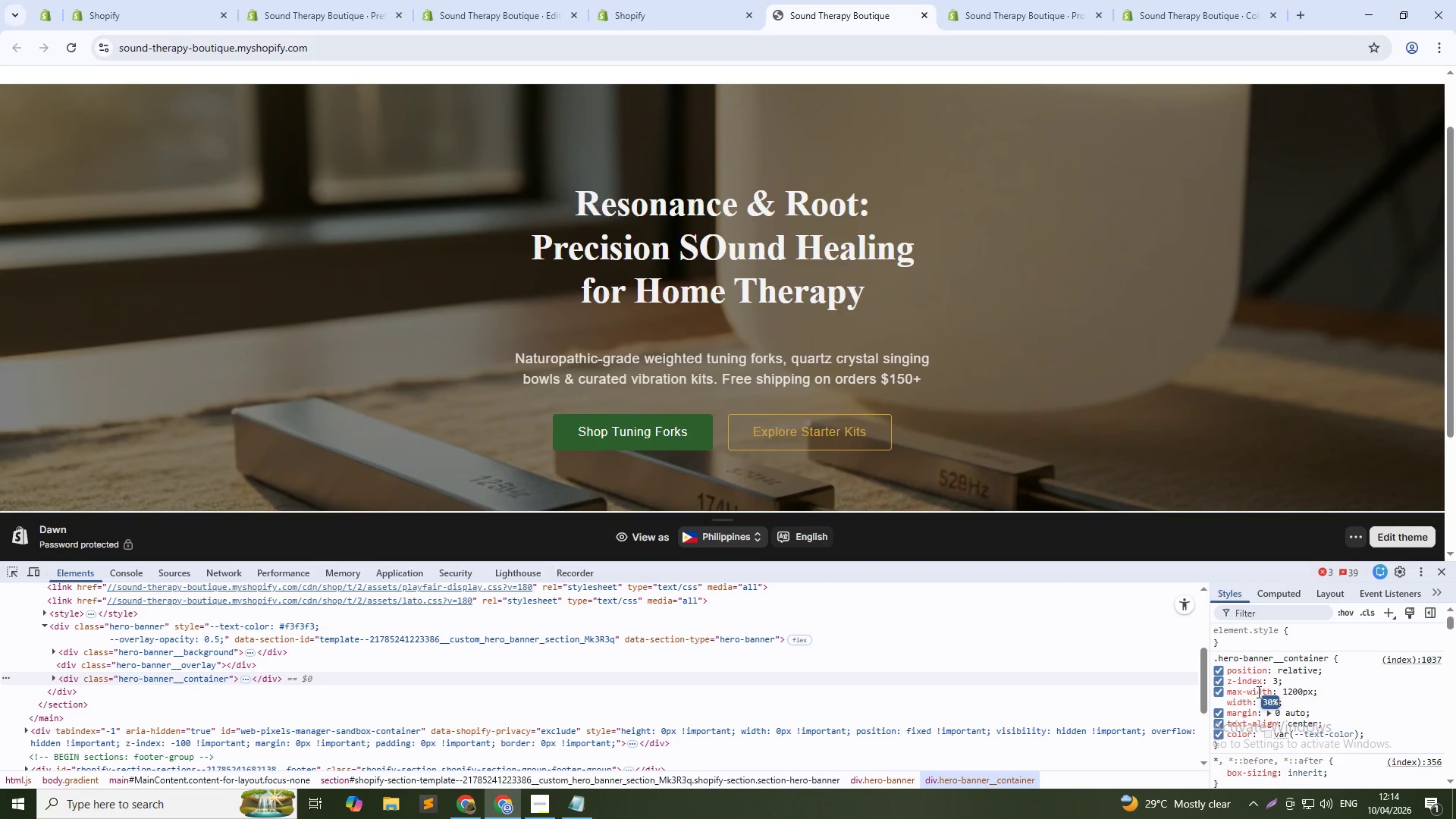 
key(Shift+ArrowUp)
 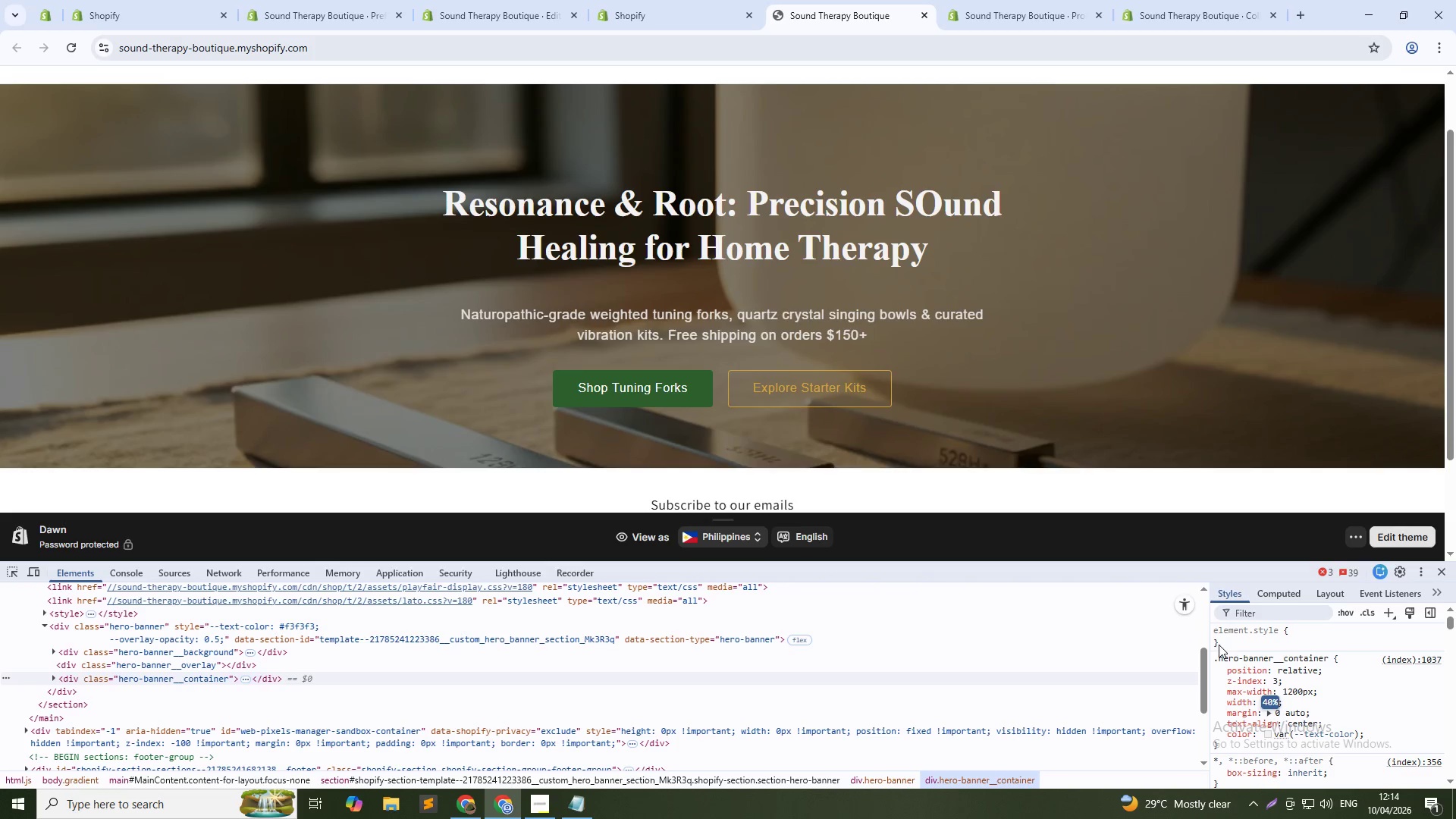 
left_click([1248, 655])
 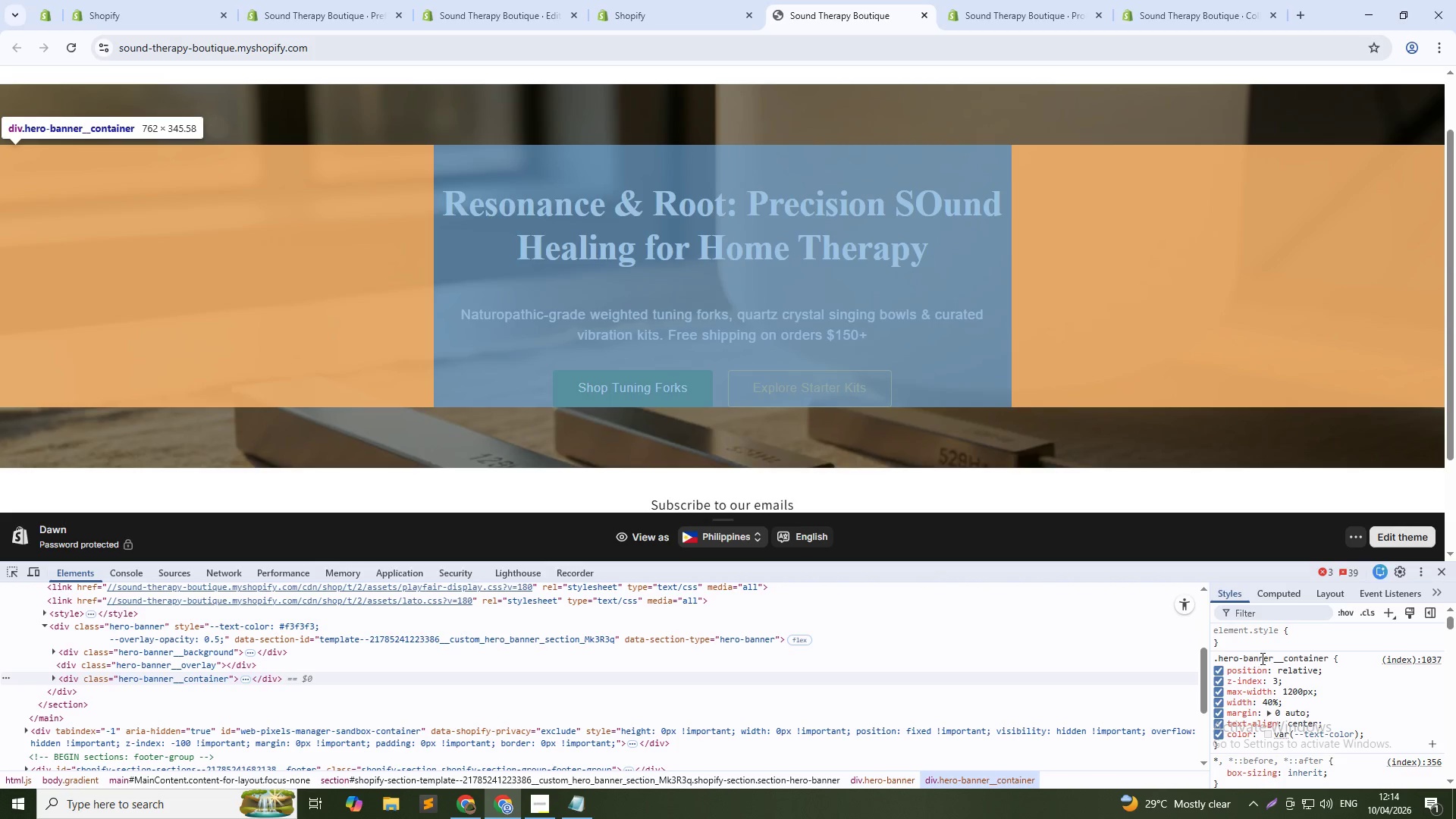 
left_click([1261, 658])
 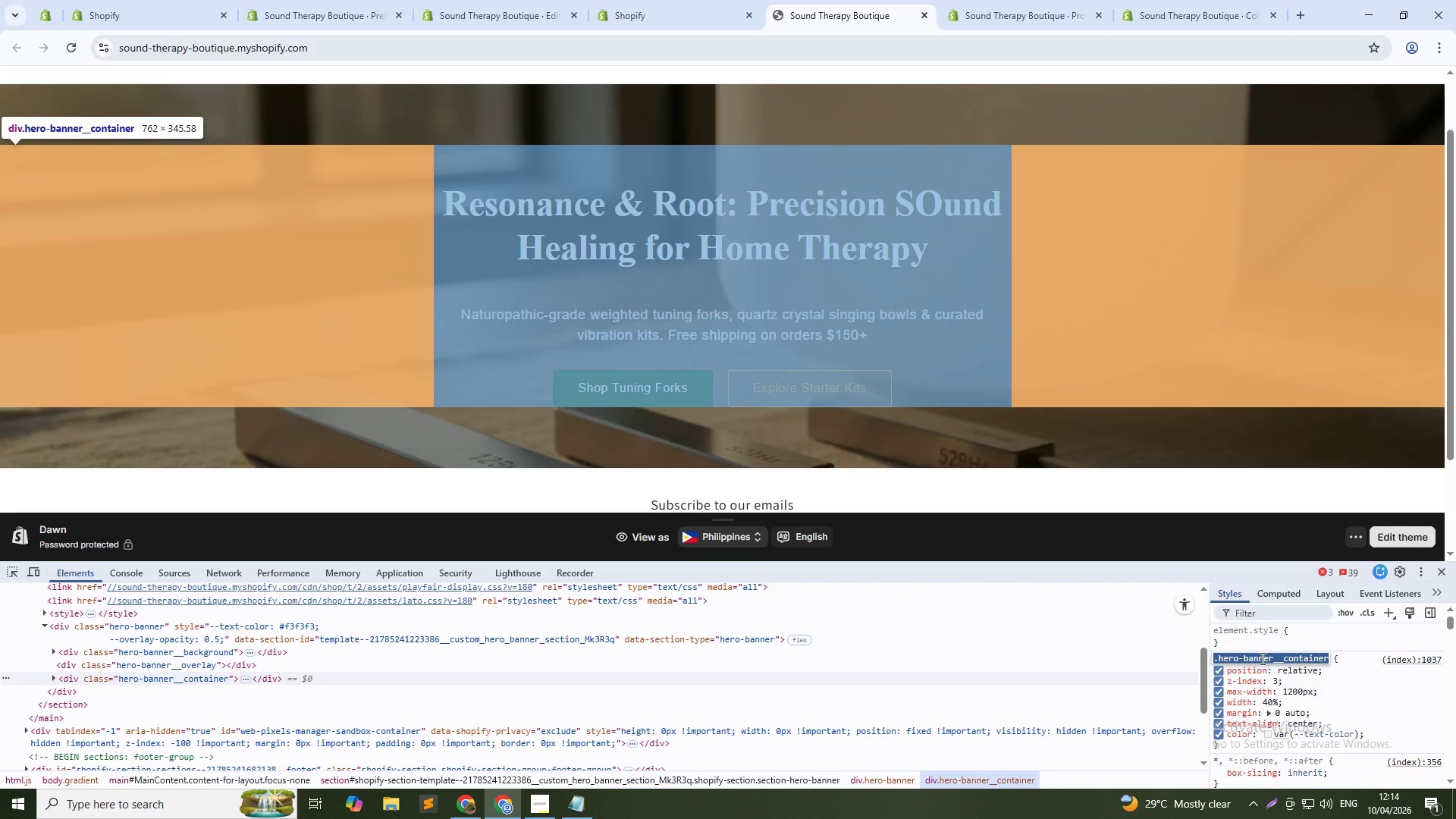 
key(Control+C)
 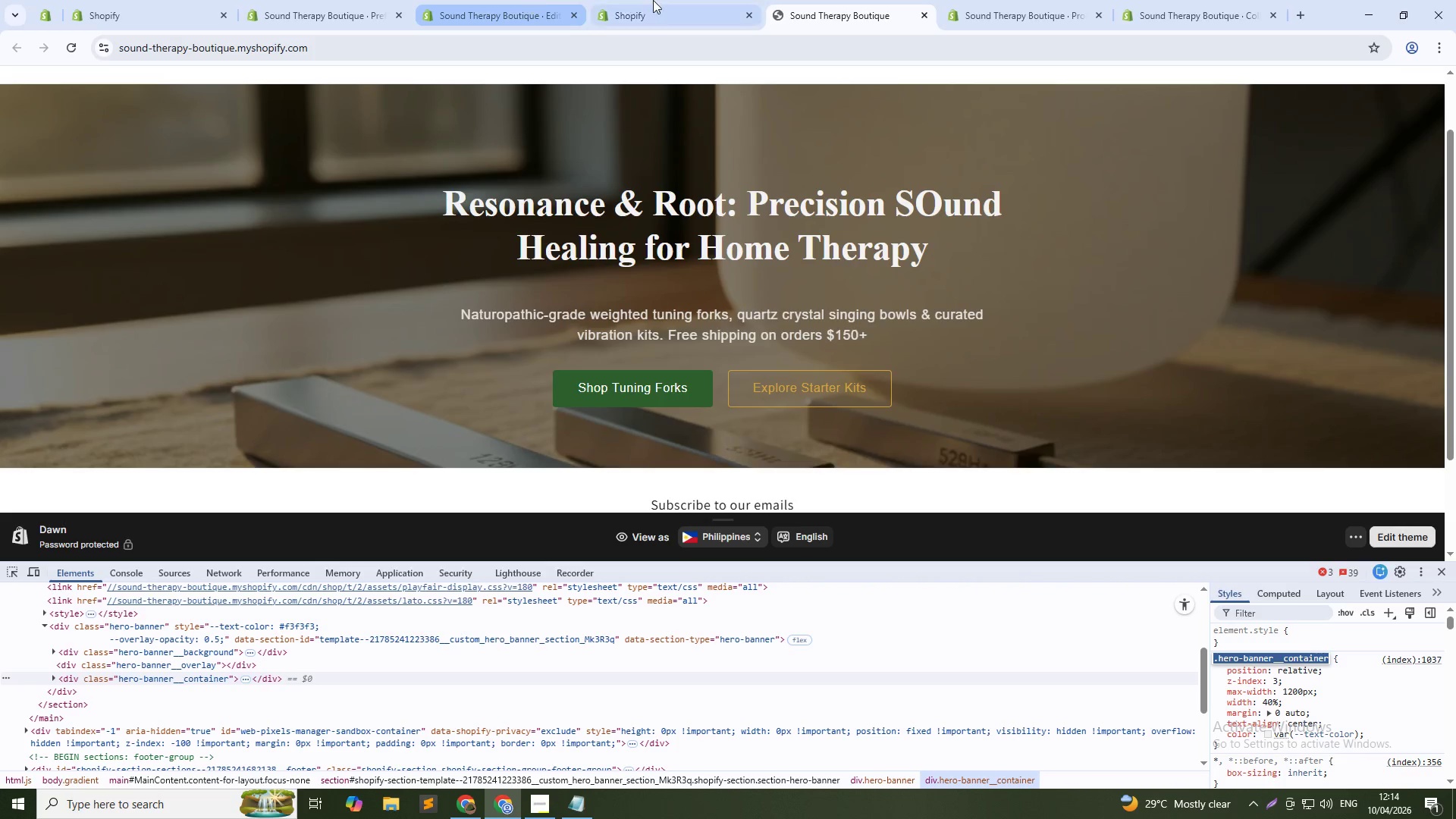 
left_click([653, 0])
 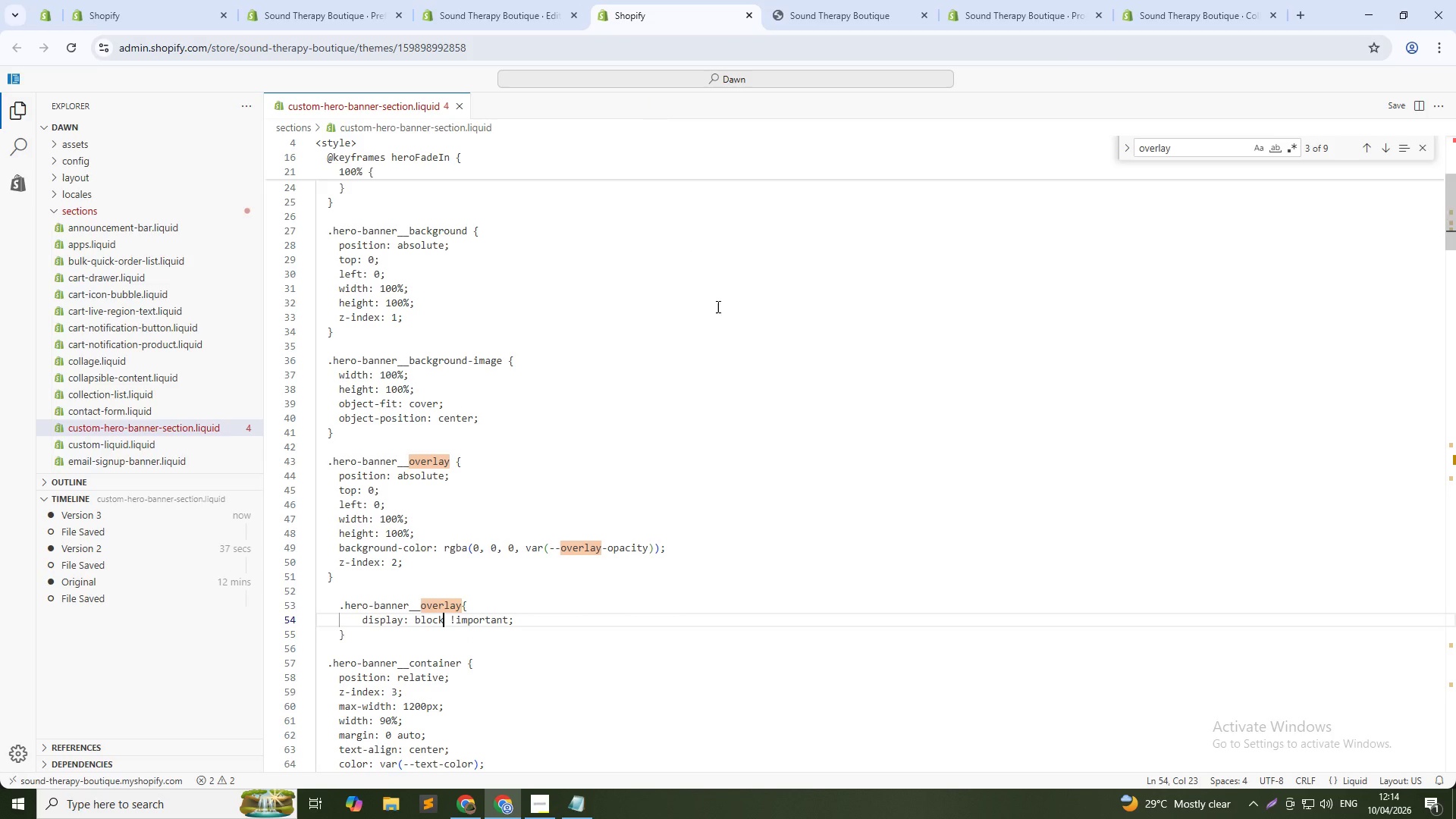 
left_click([717, 306])
 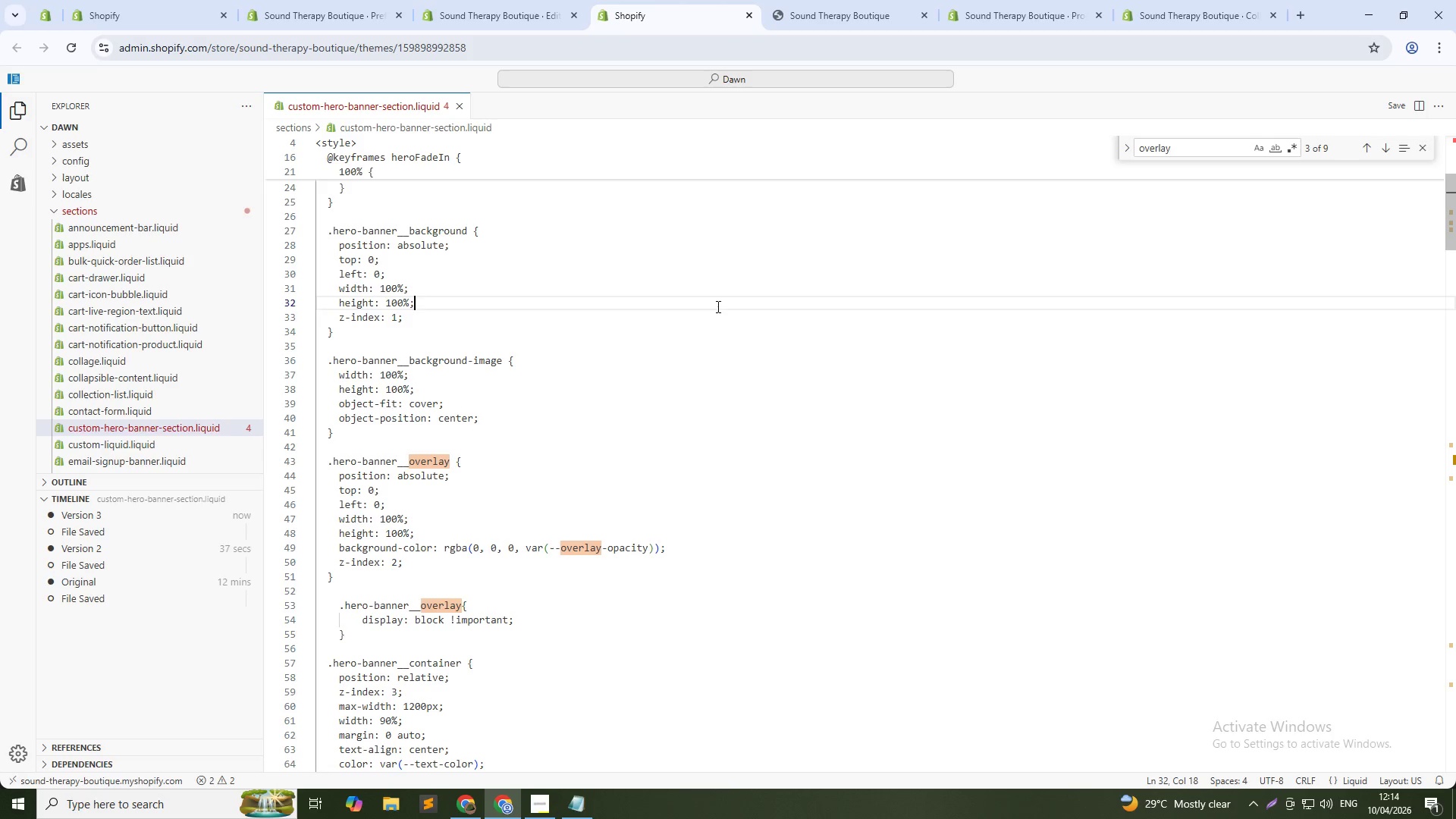 
key(Control+F)
 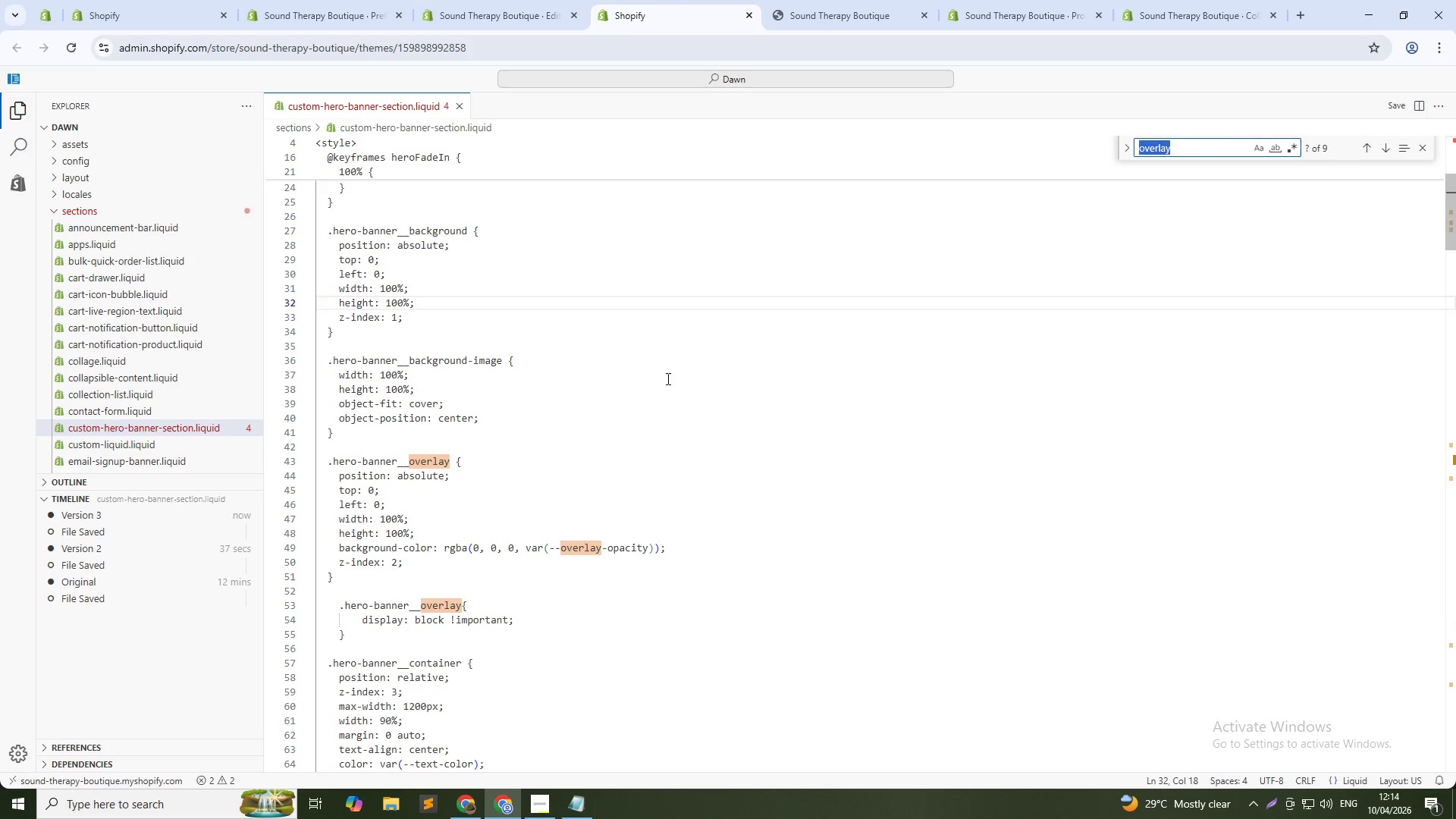 
key(Control+V)
 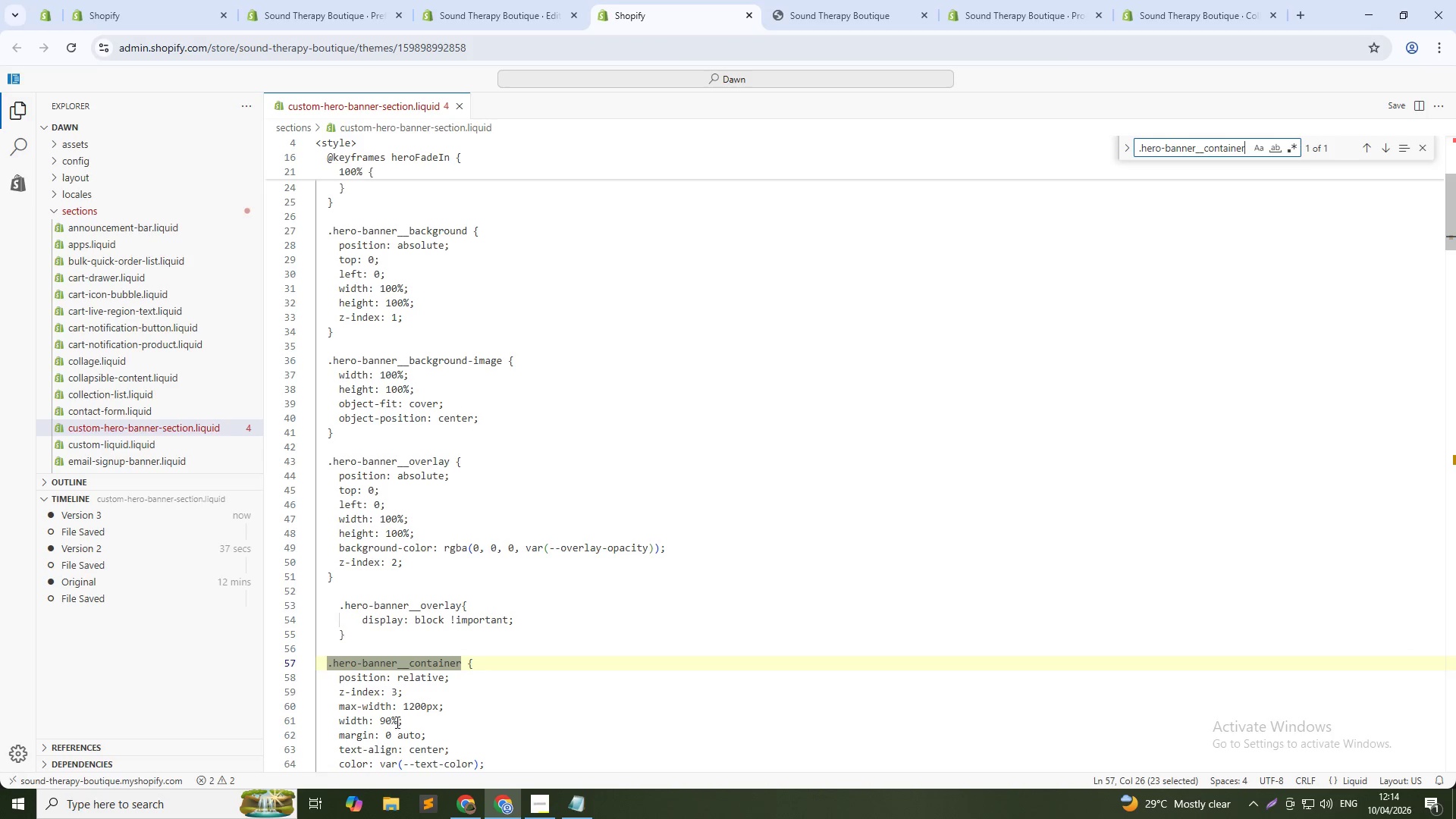 
left_click([387, 714])
 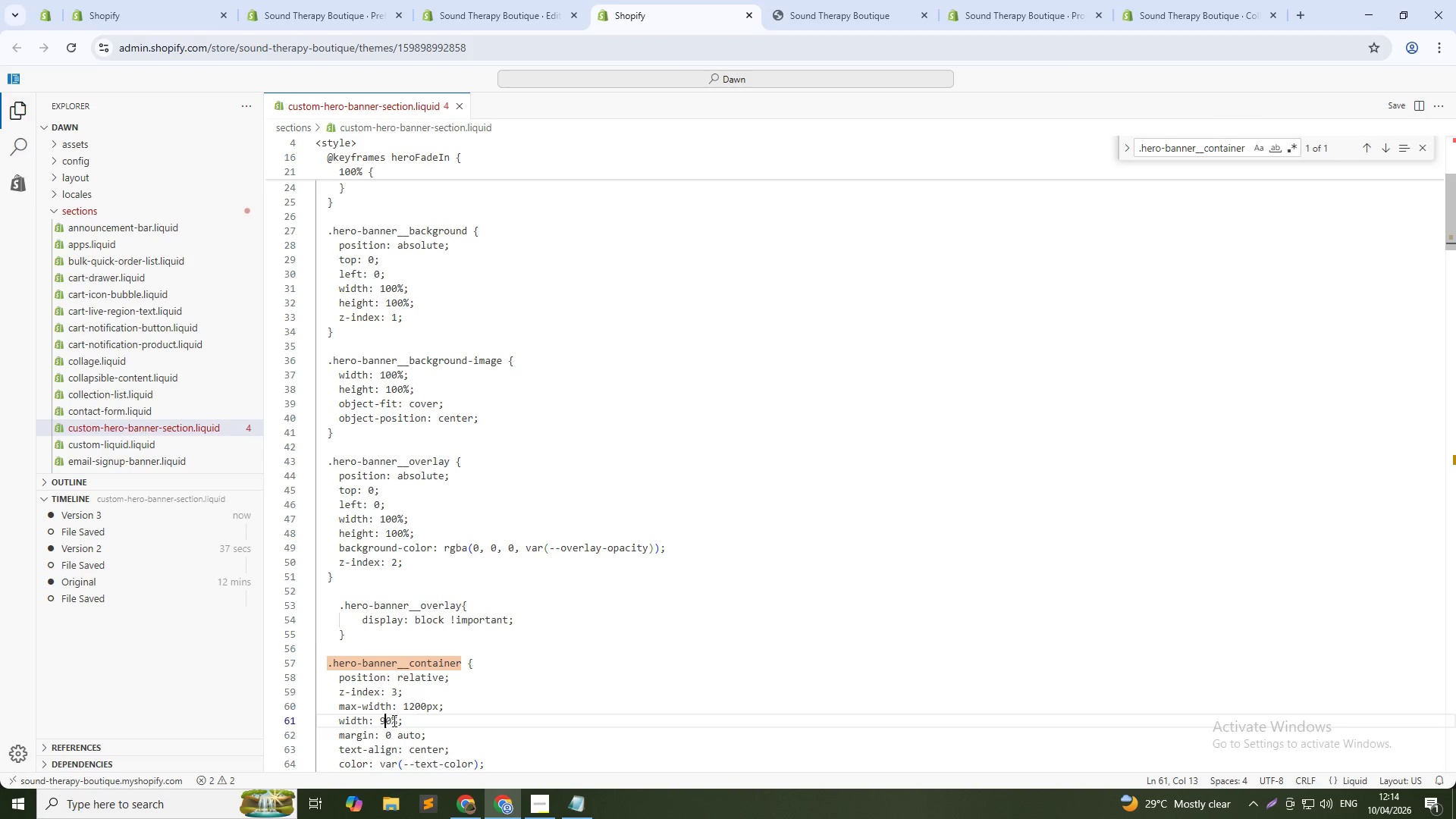 
key(Backspace)
 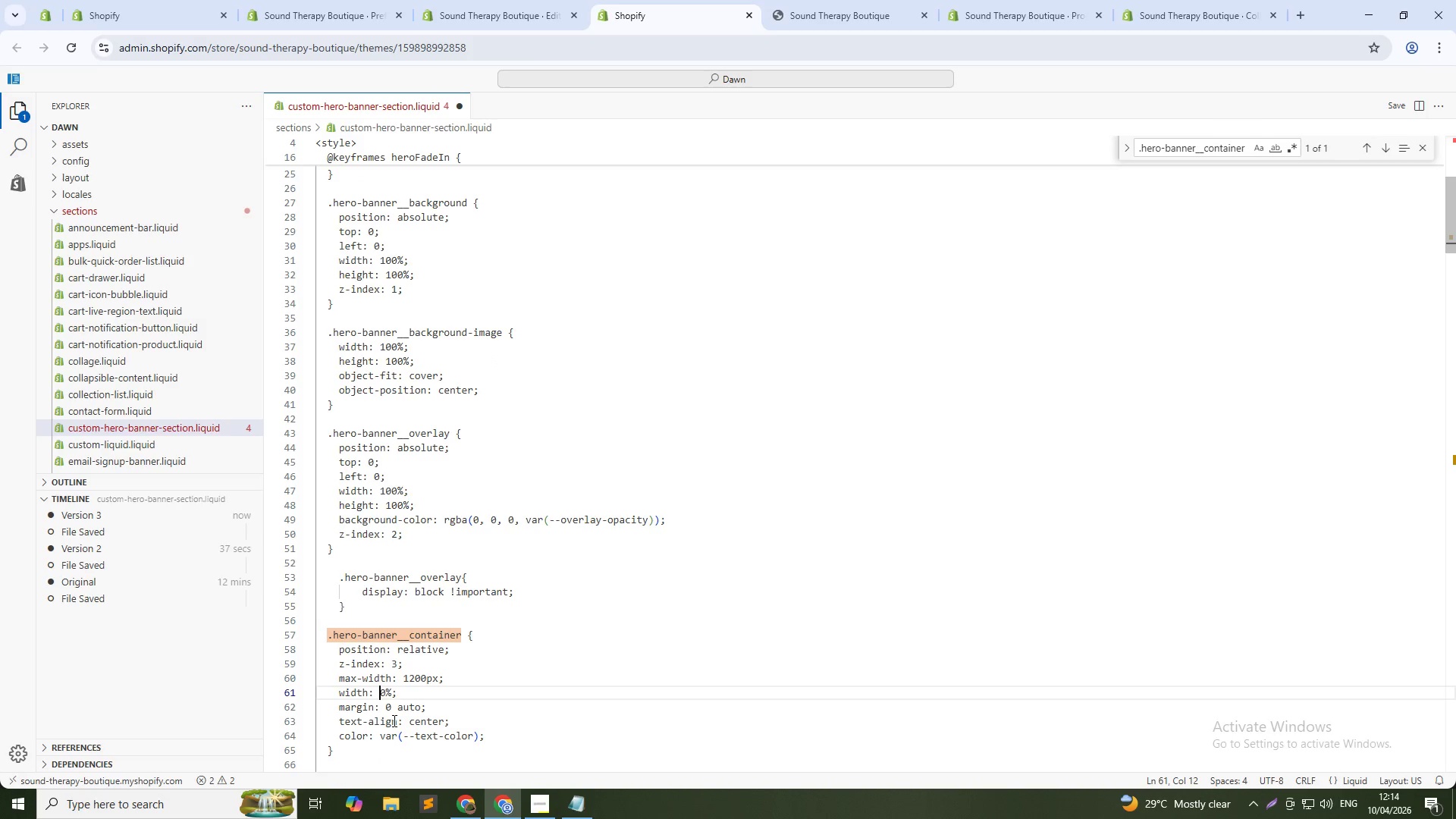 
key(5)
 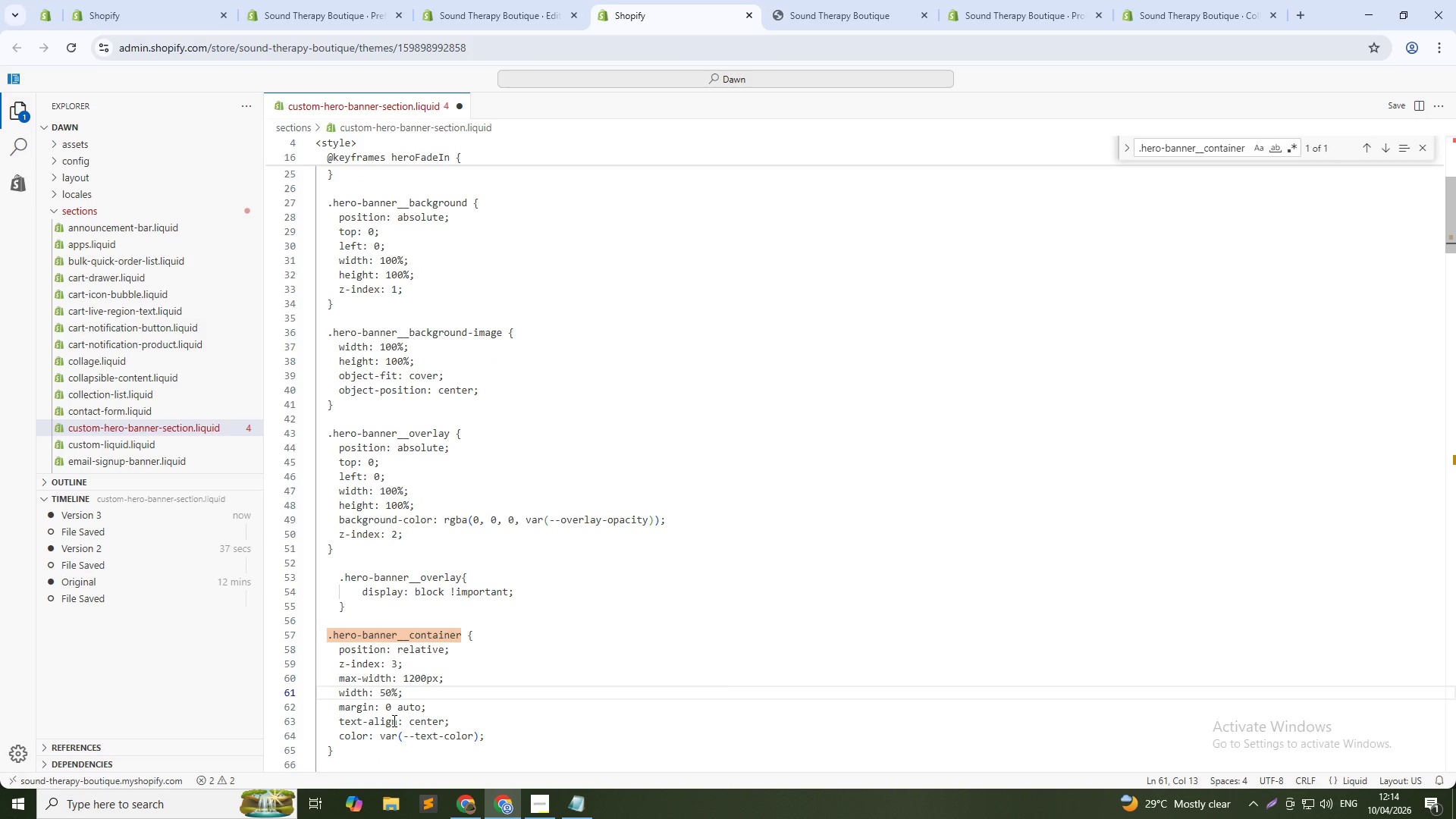 
key(Control+ControlLeft)
 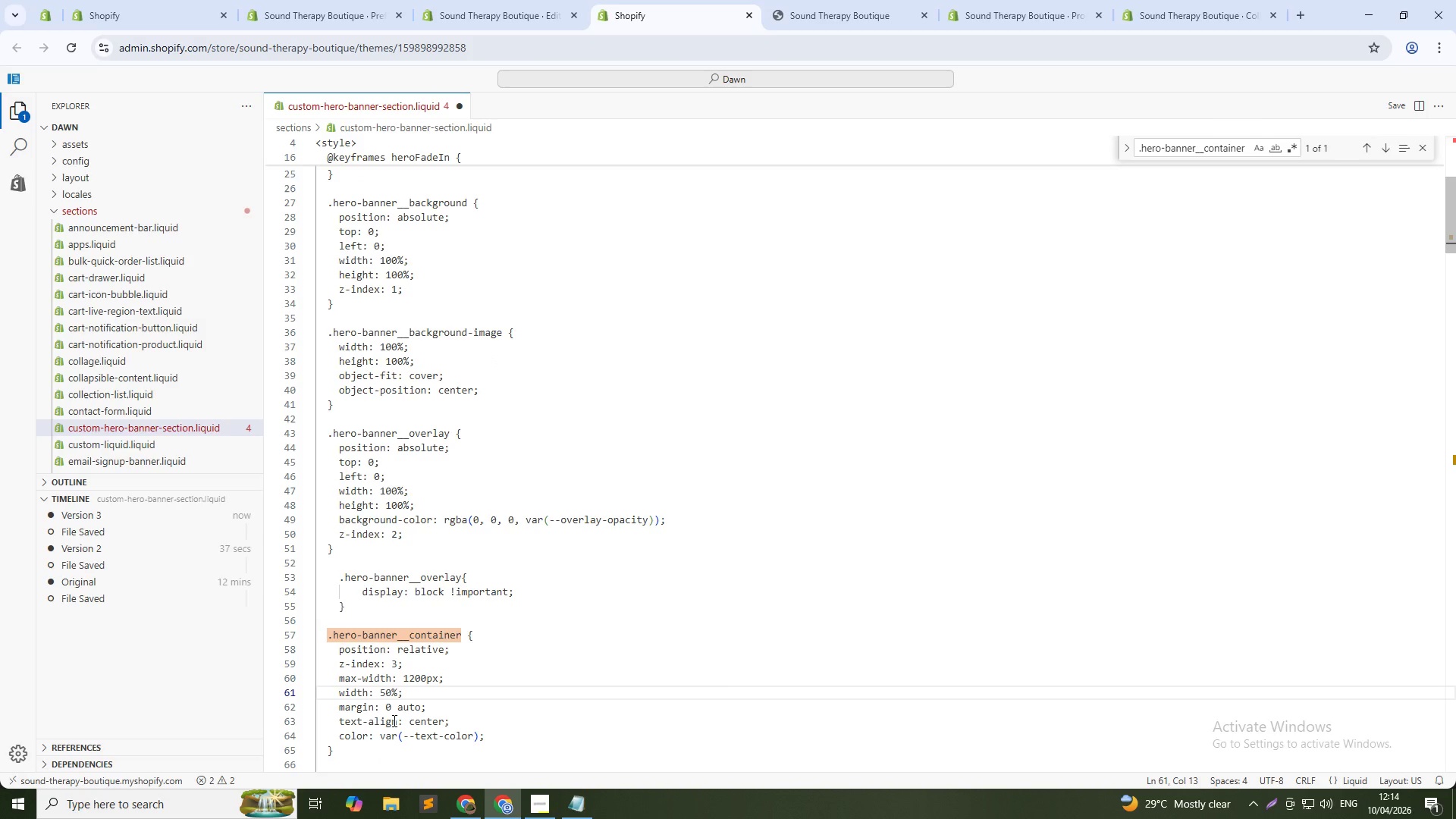 
key(Control+S)
 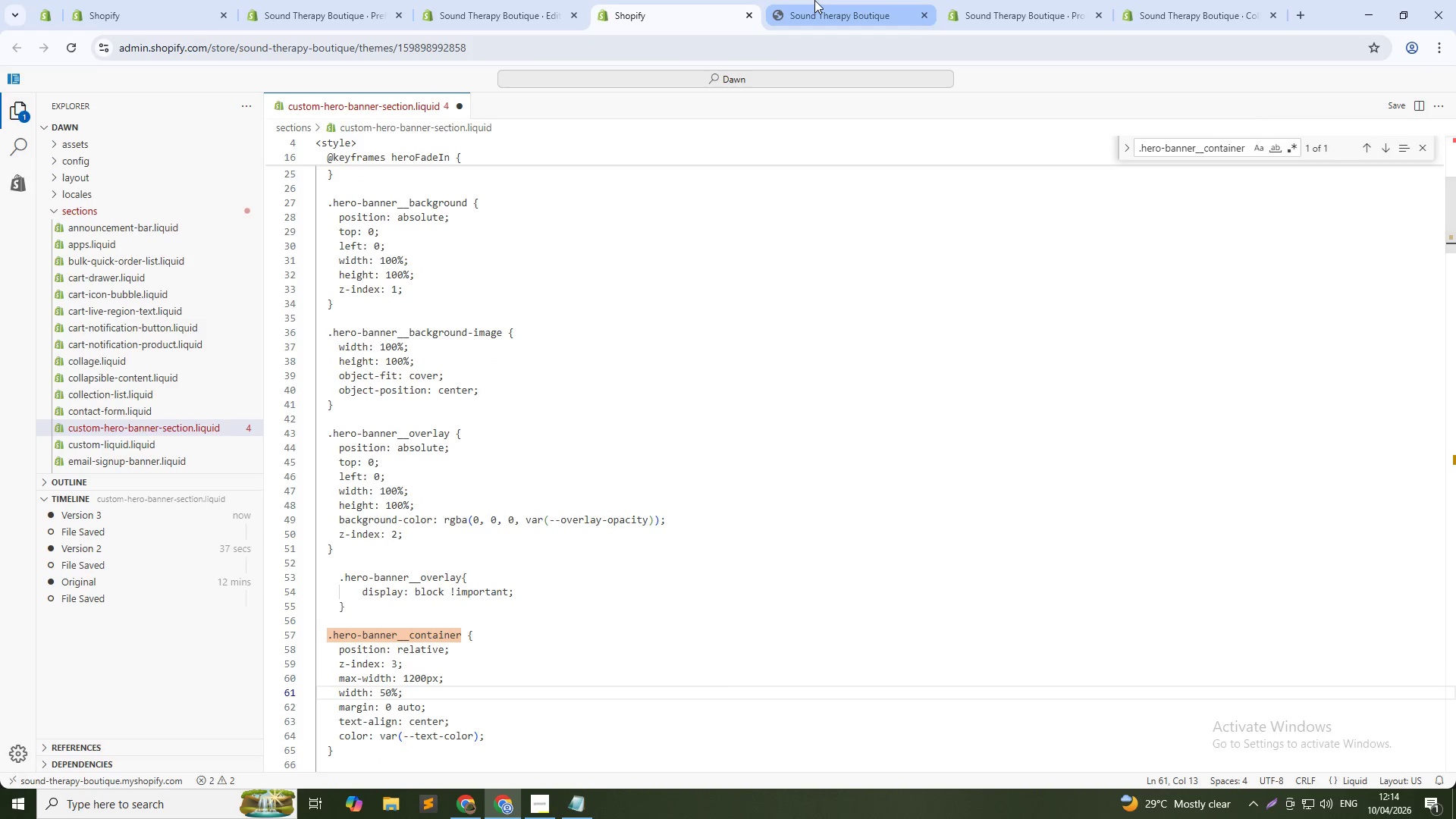 
left_click([814, 0])
 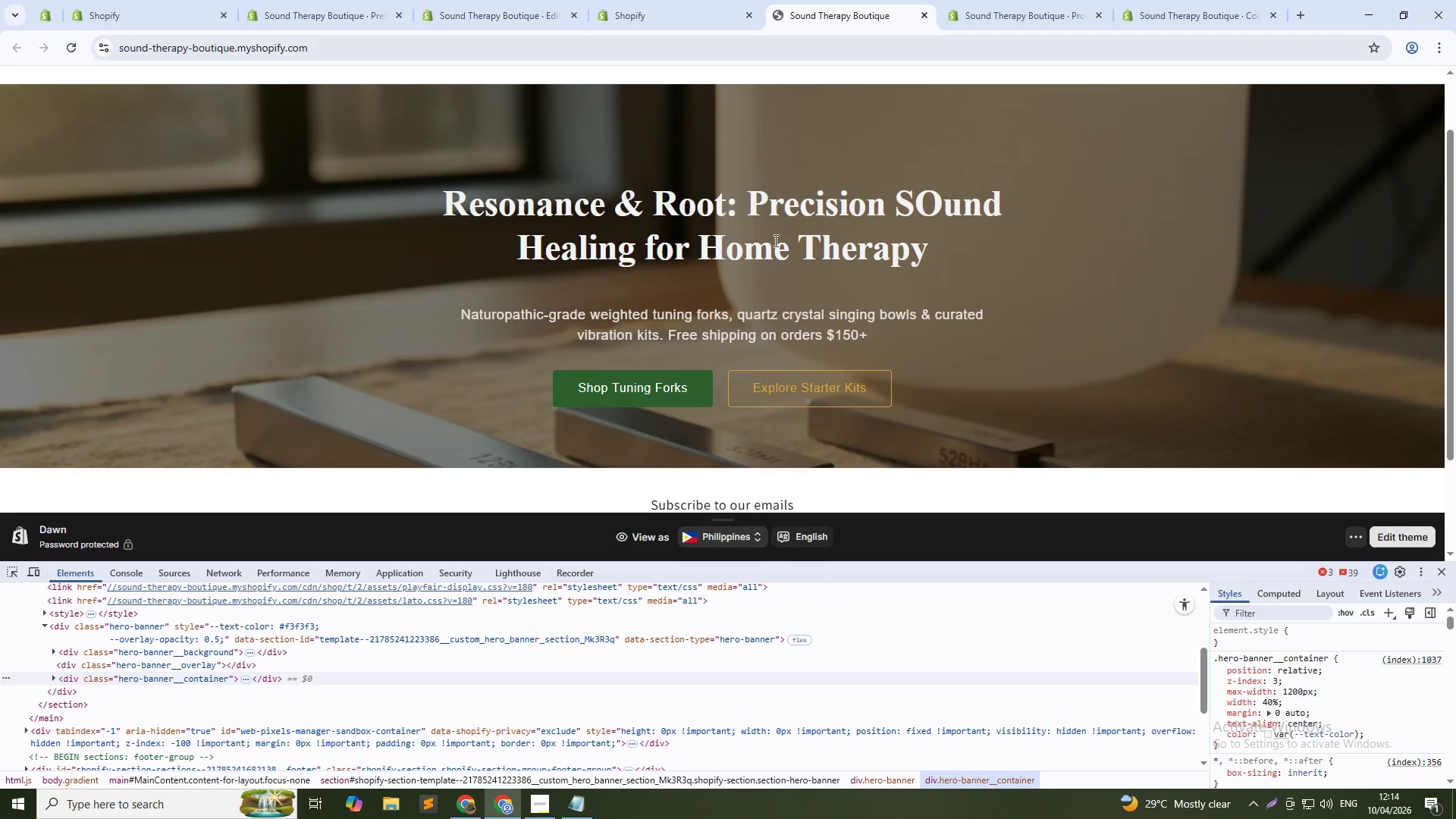 
key(Control+Shift+R)
 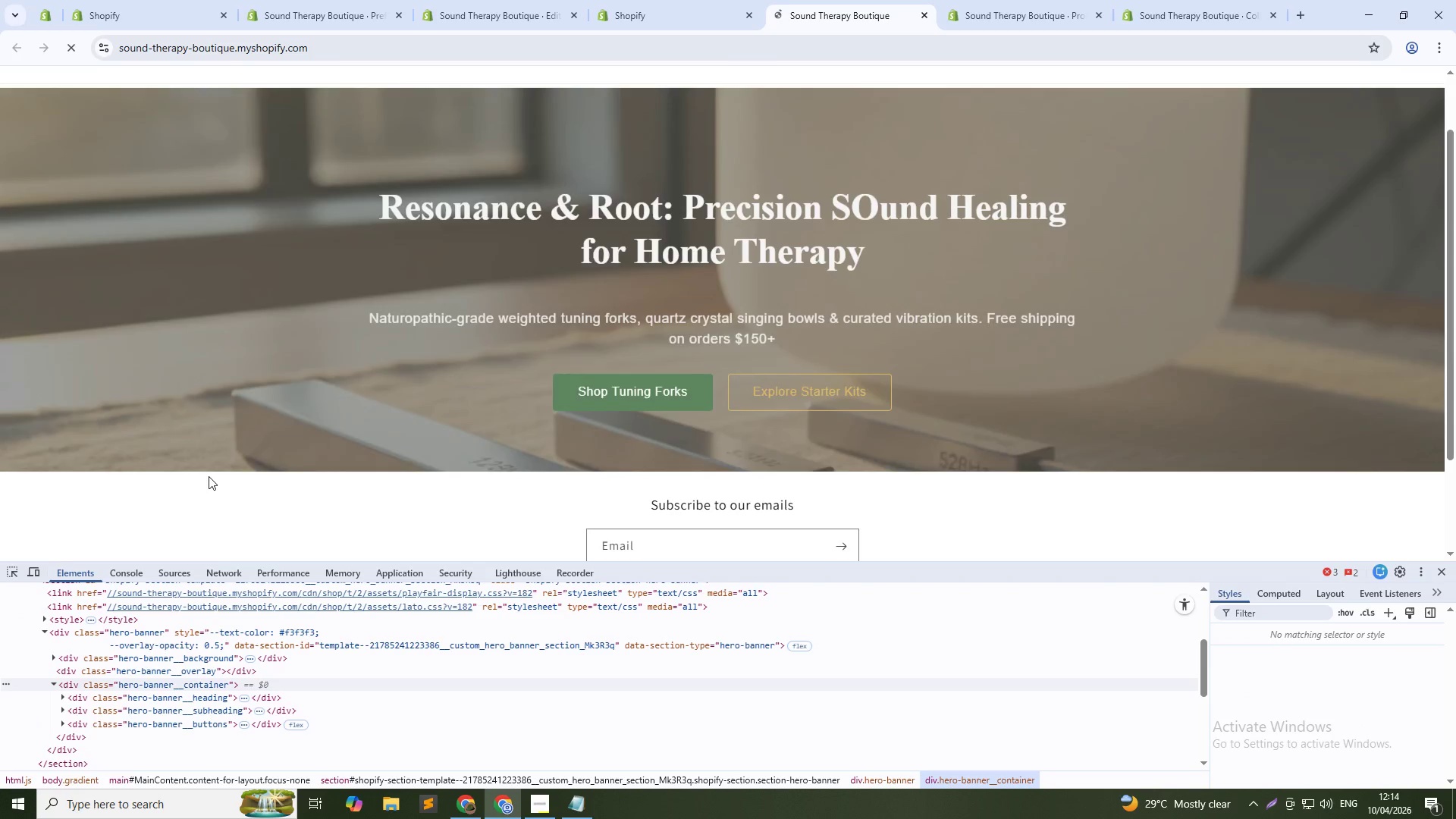 
left_click([616, 0])
 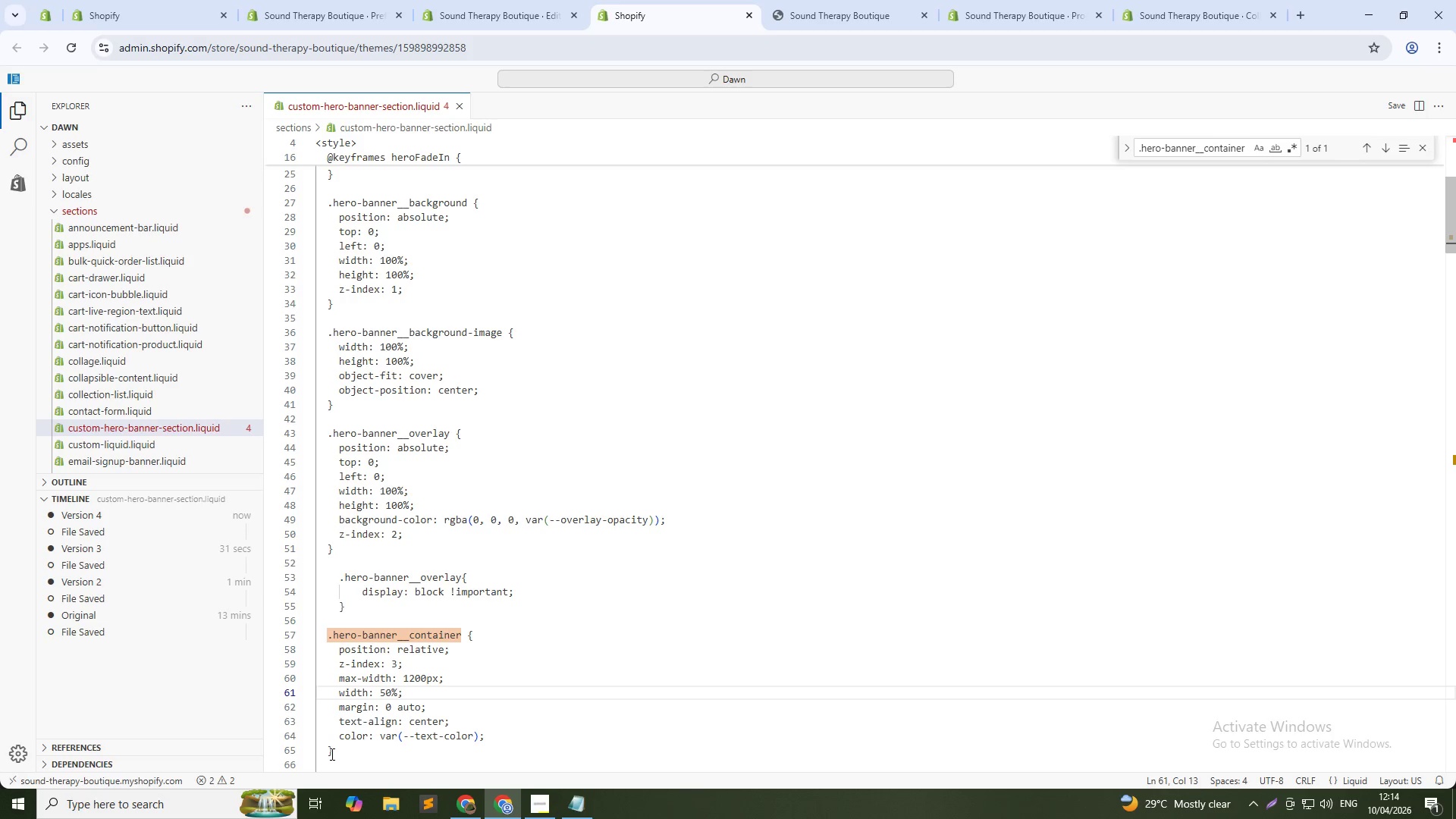 
key(Backspace)
 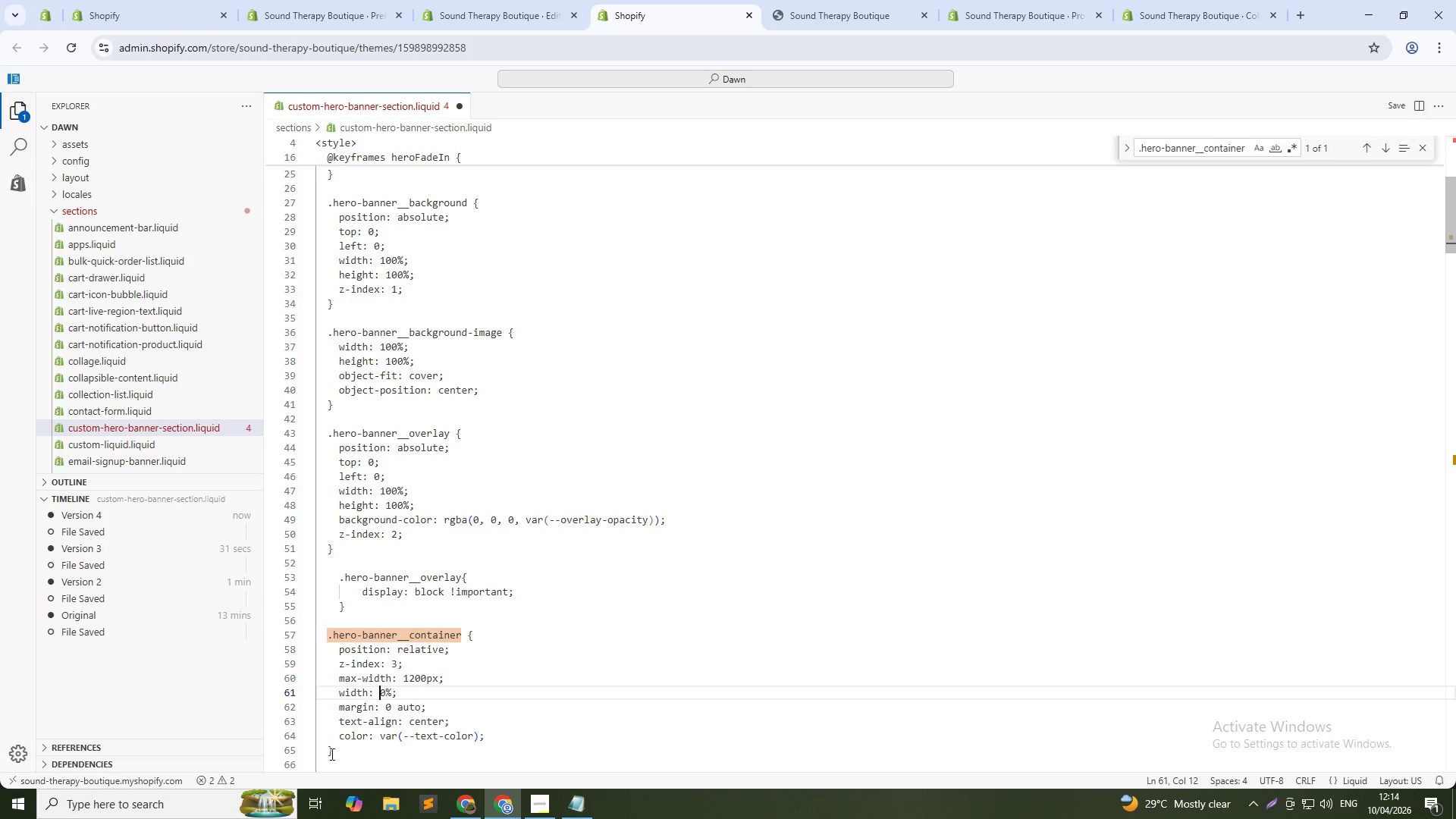 
key(4)
 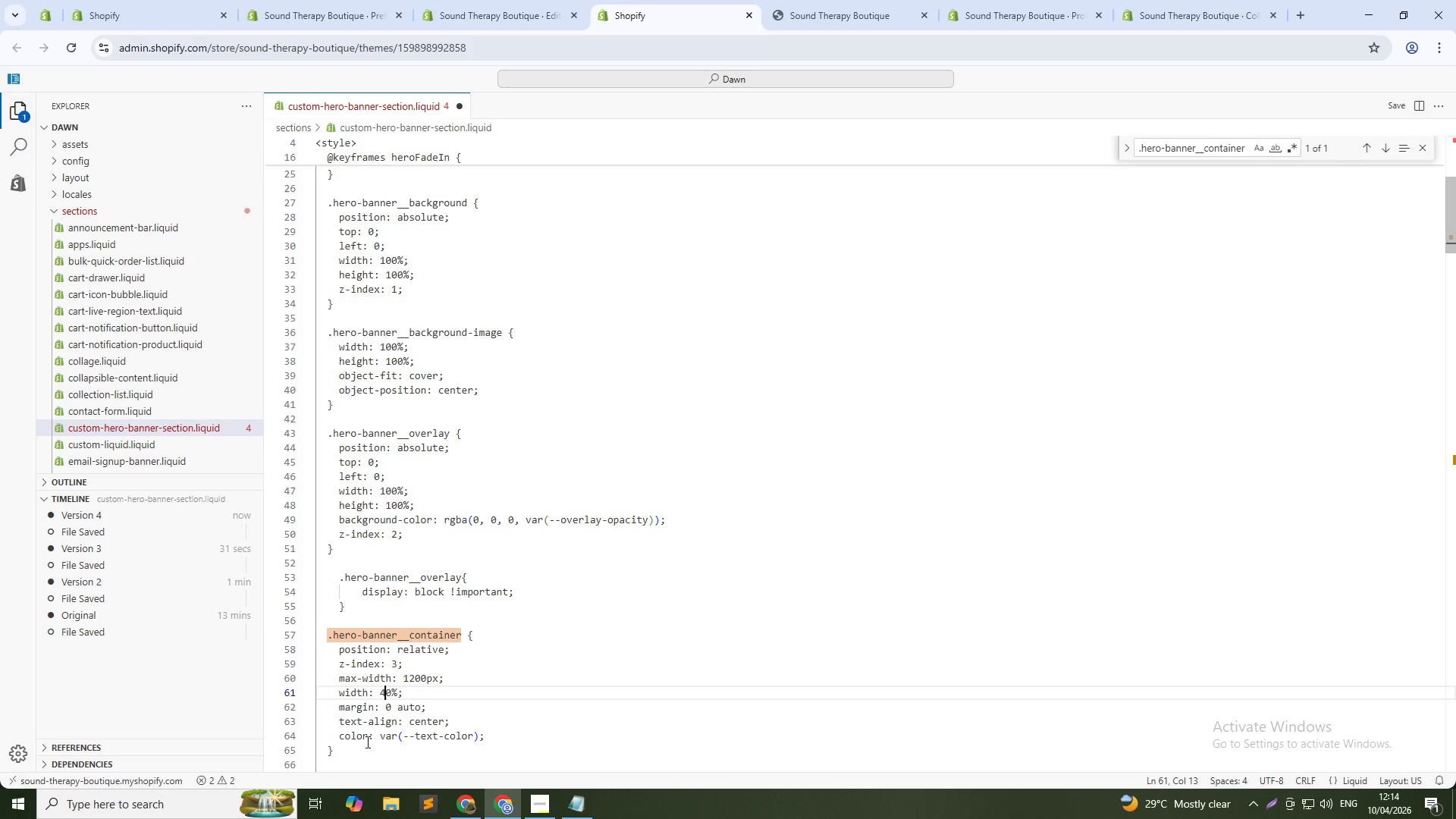 
key(Control+S)
 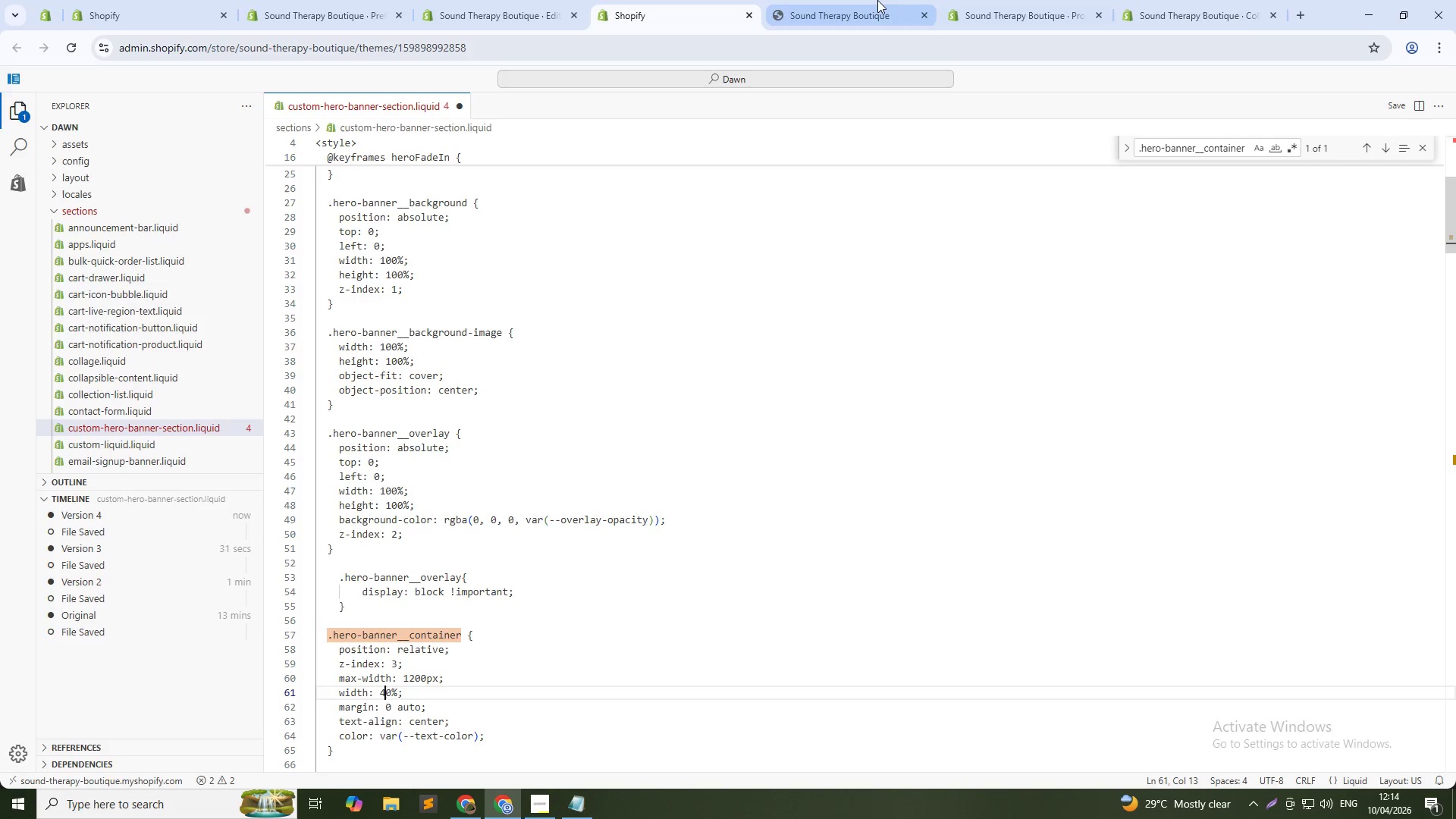 
left_click([876, 0])
 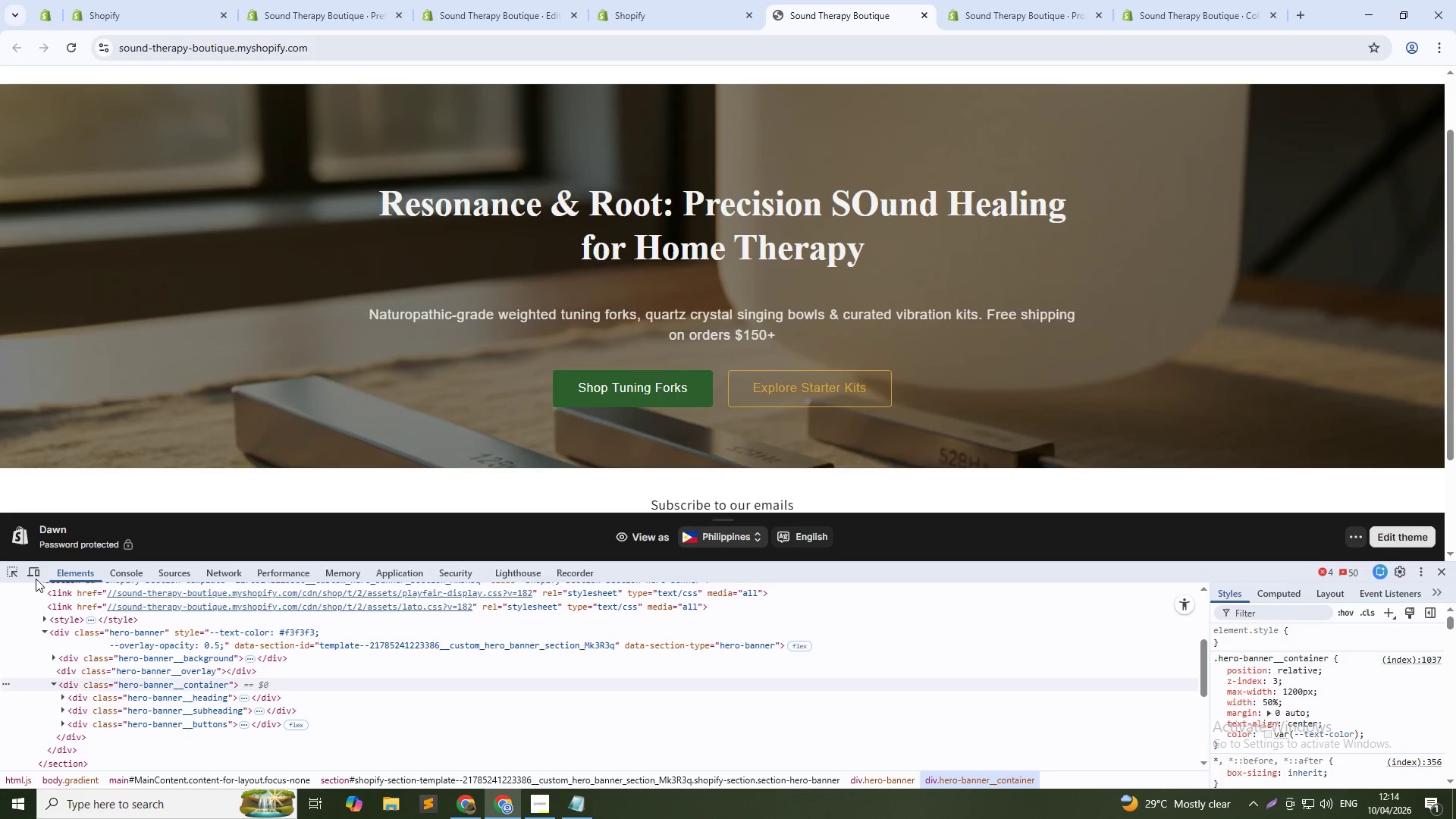 
left_click([35, 578])
 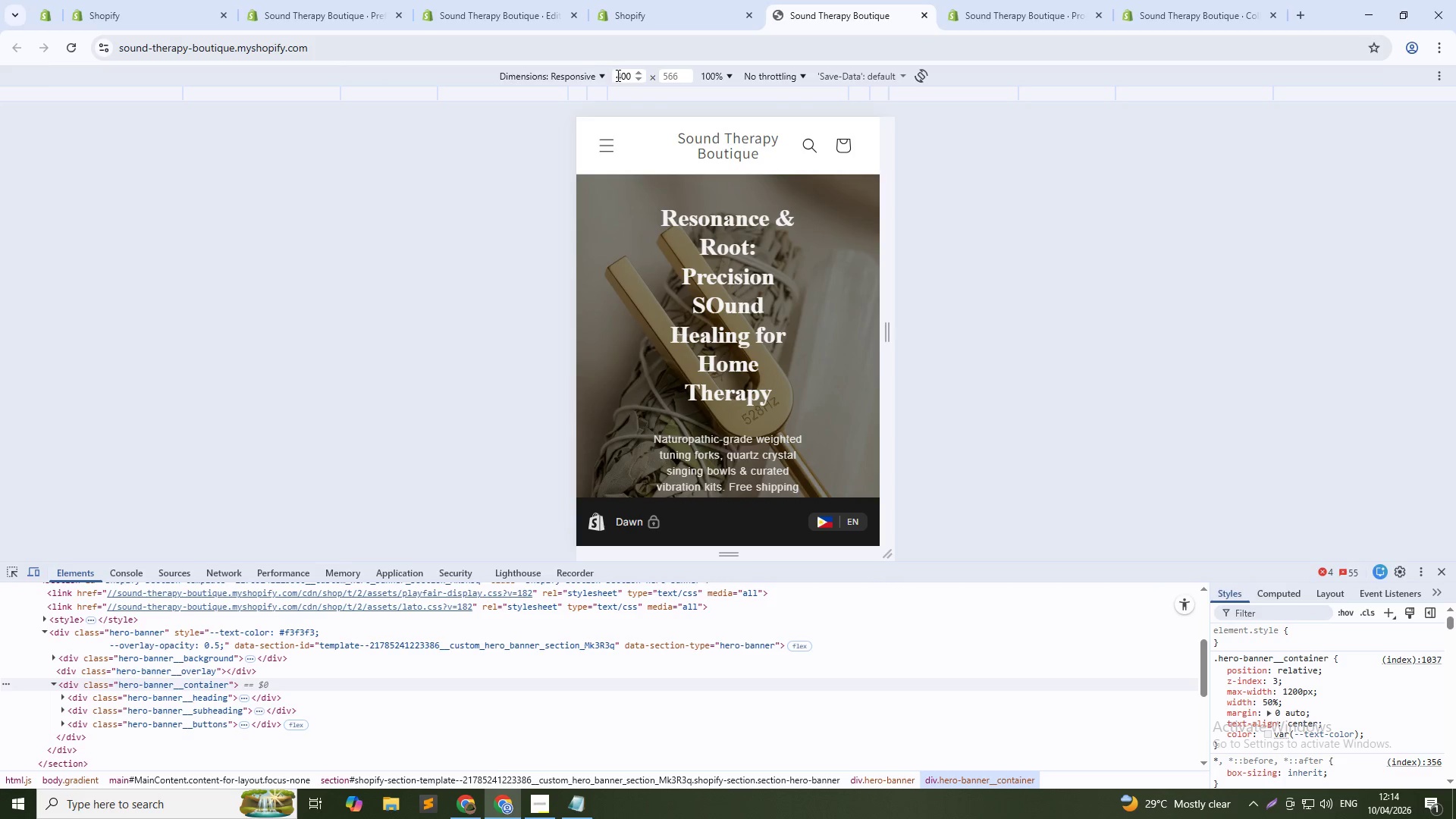 
double_click([617, 75])
 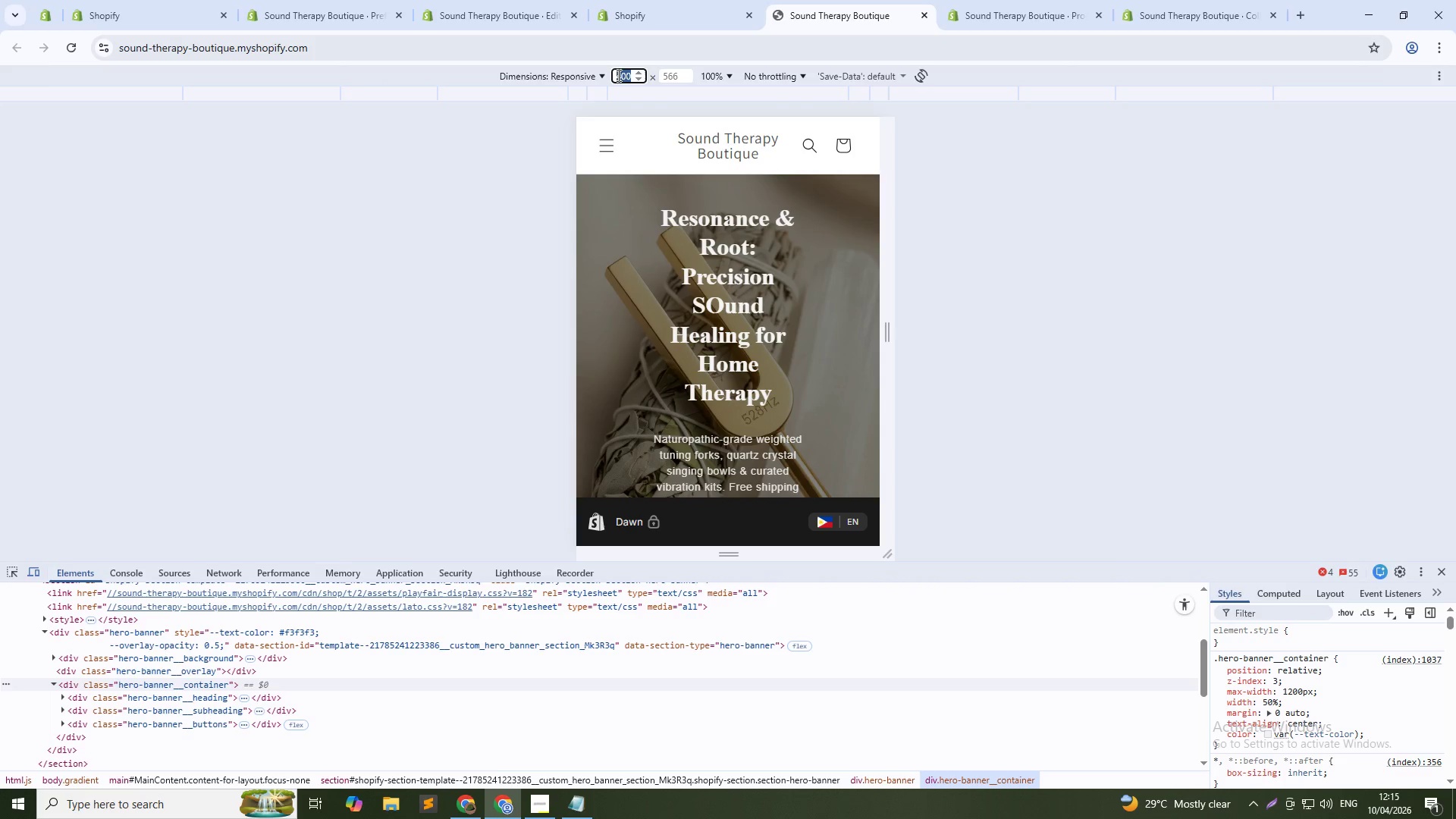 
key(Numpad4)
 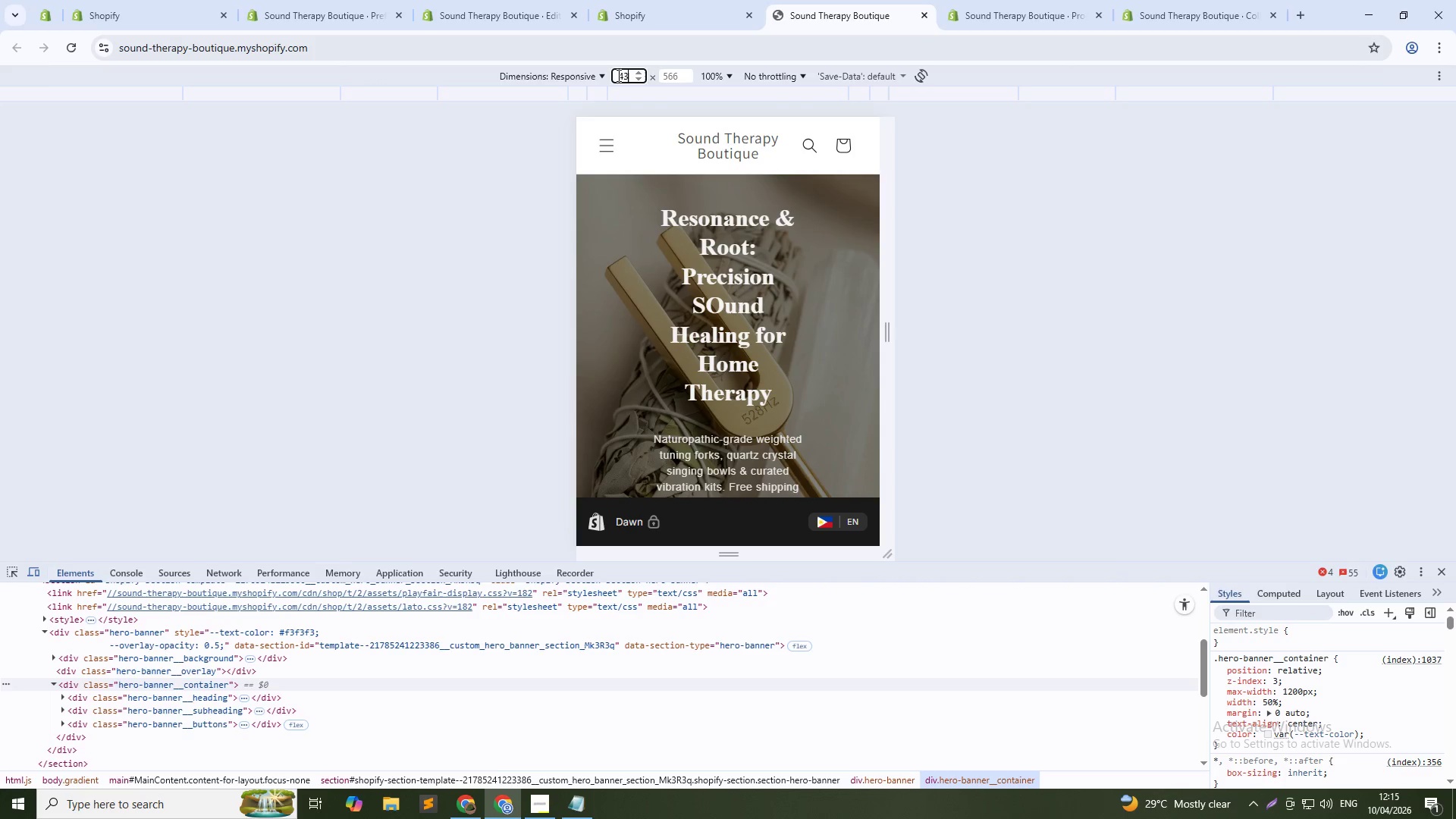 
key(Numpad3)
 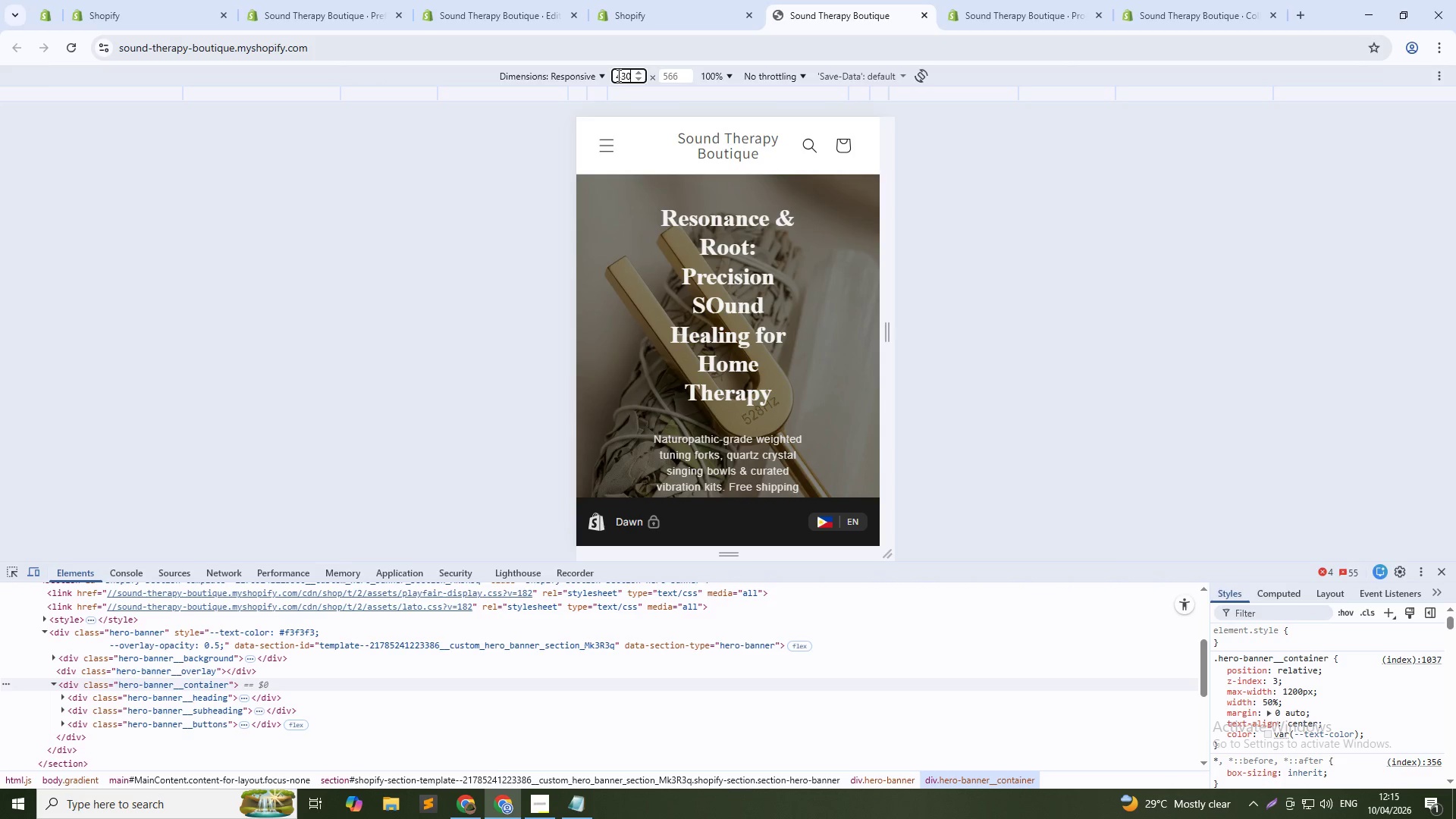 
key(Numpad0)
 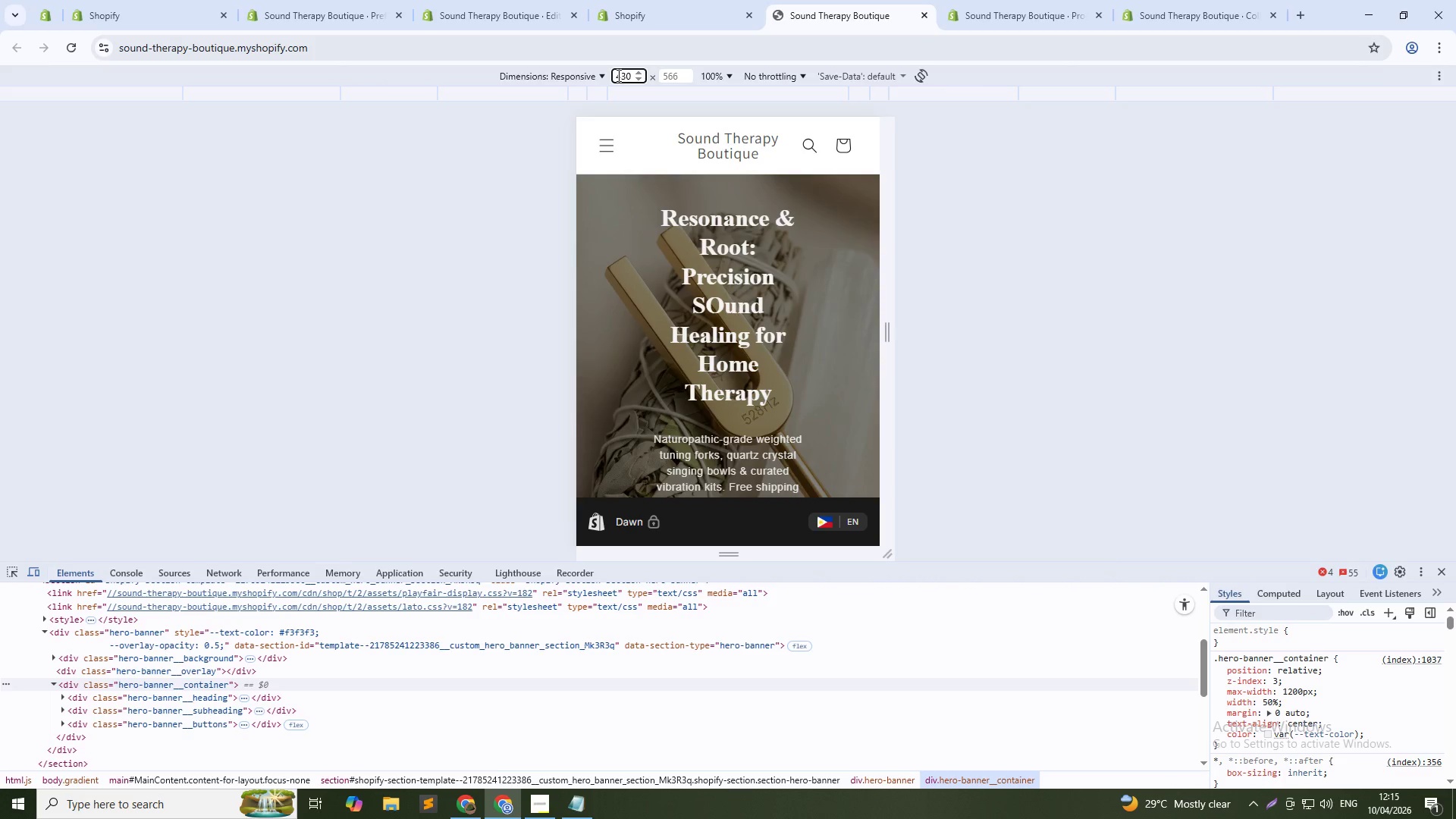 
key(NumpadEnter)
 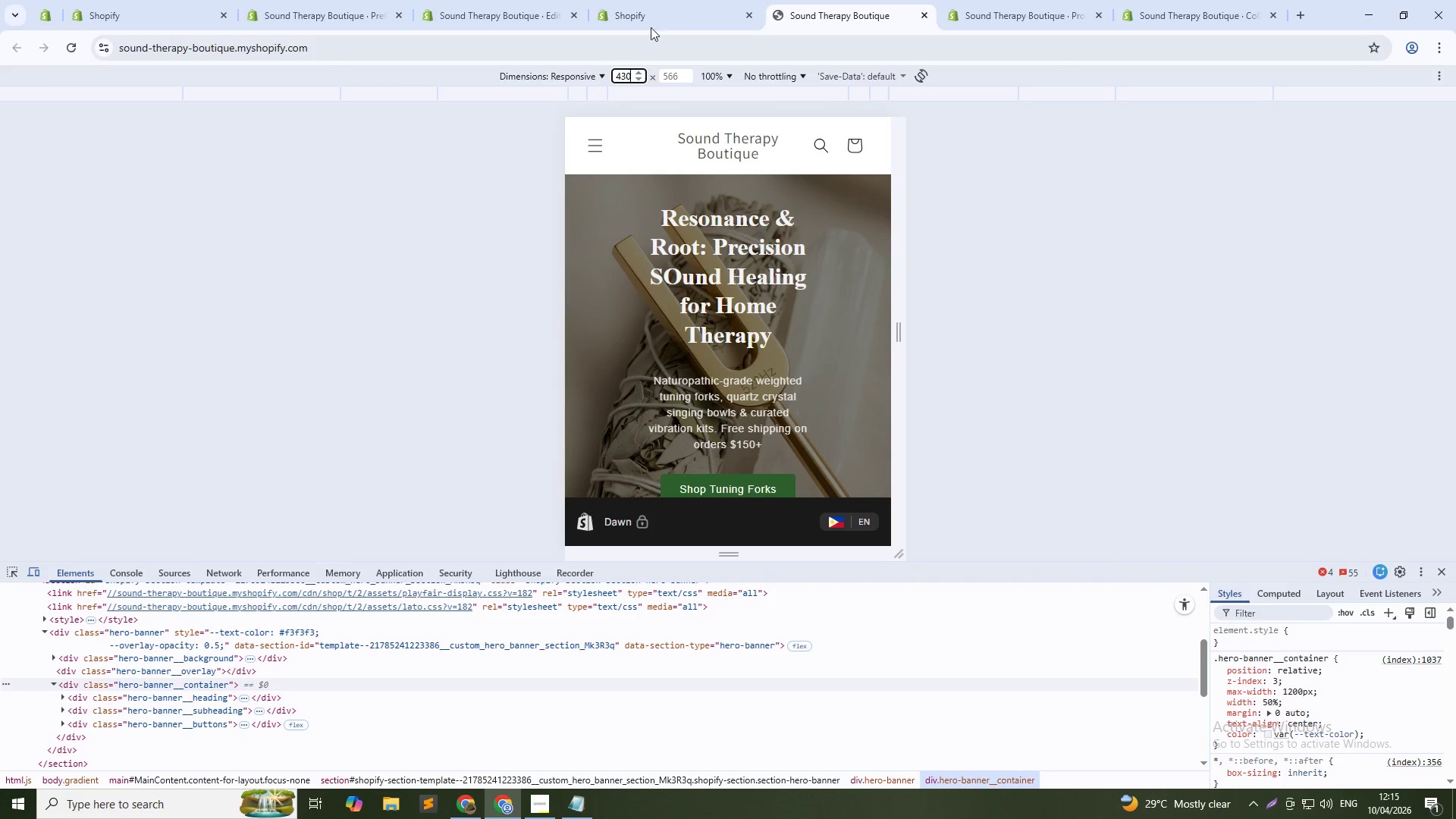 
left_click([739, 0])
 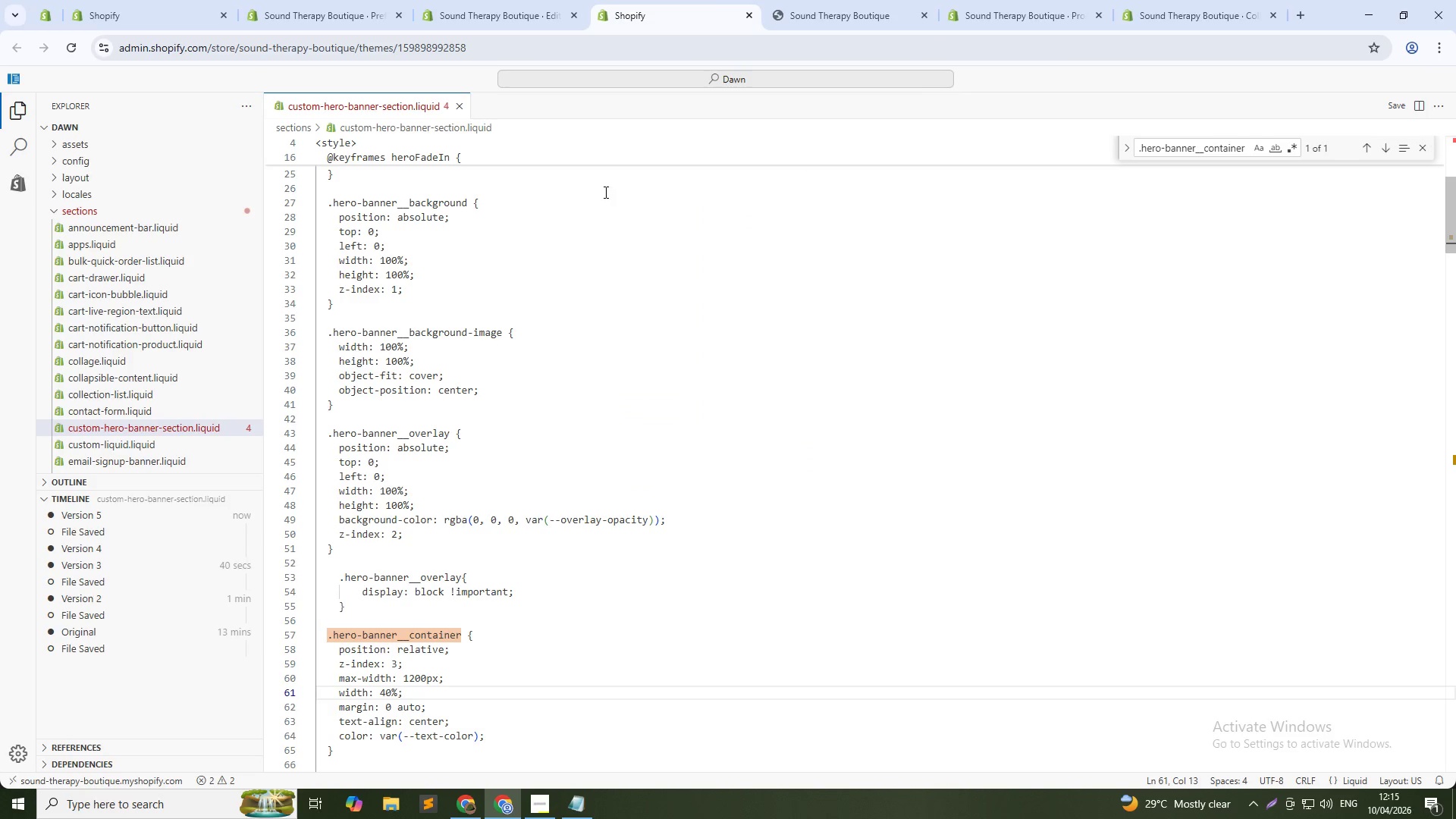 
left_click([815, 0])
 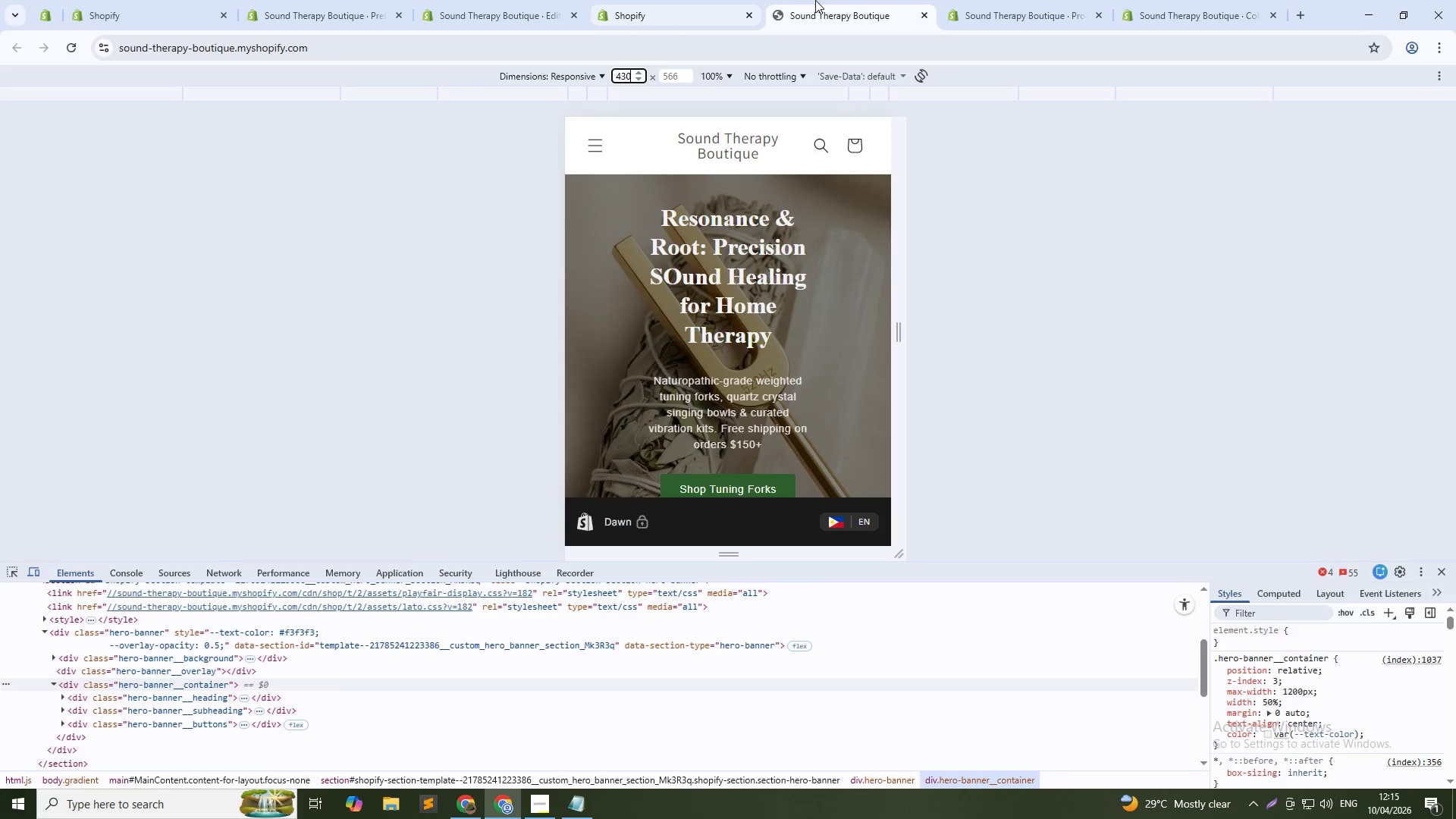 
key(Control+Shift+R)
 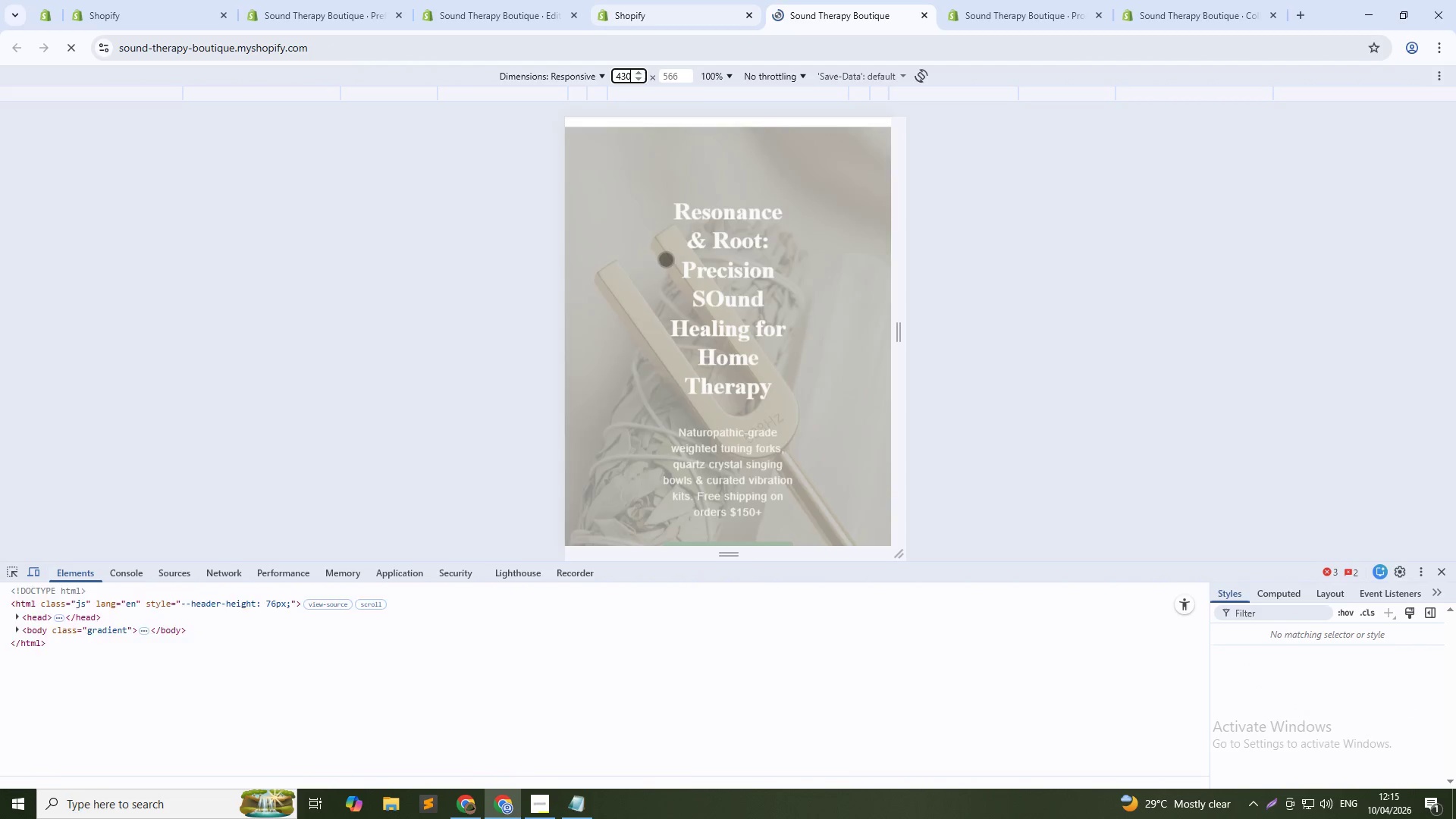 
key(Control+Shift+C)
 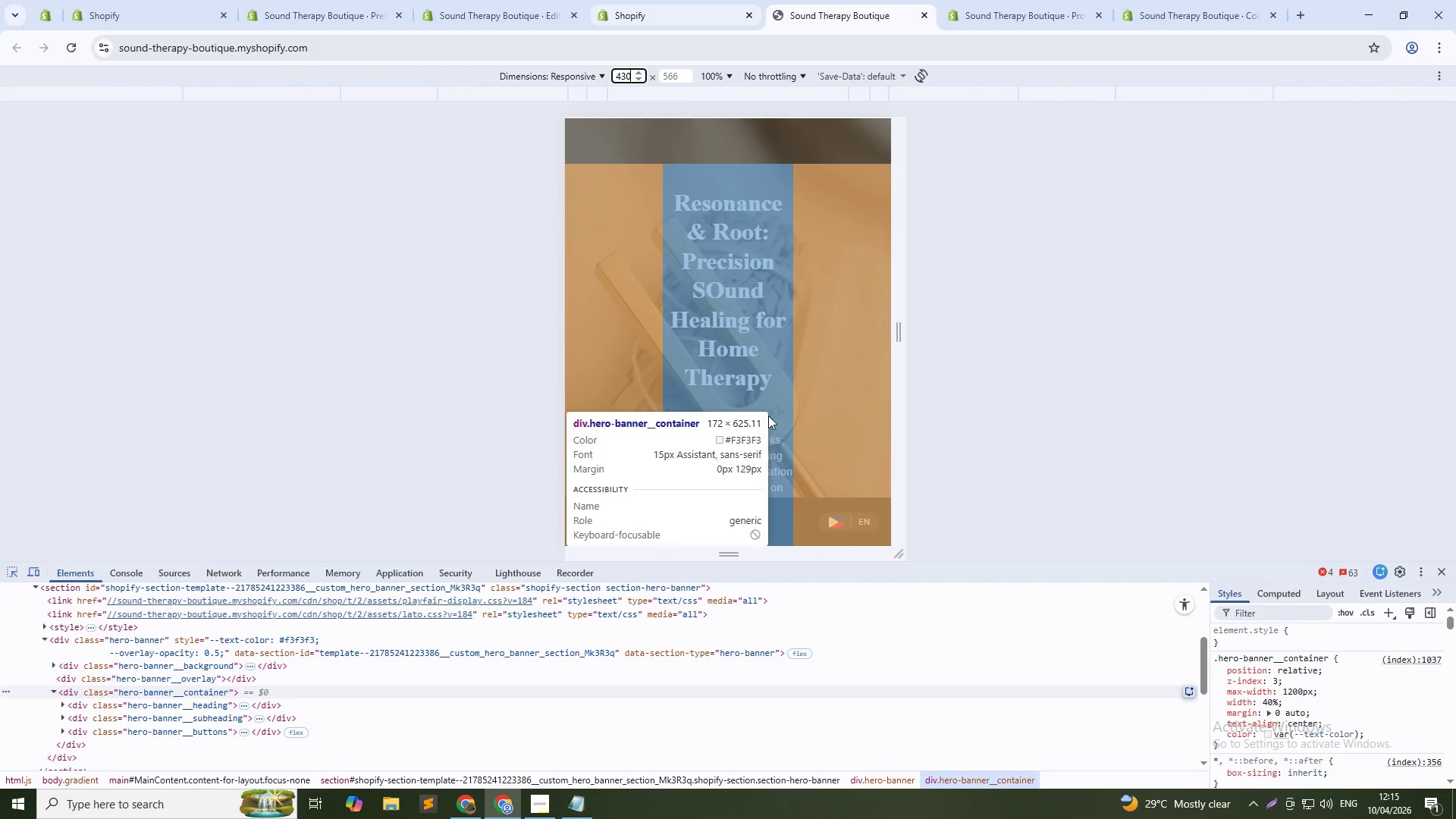 
left_click([769, 400])
 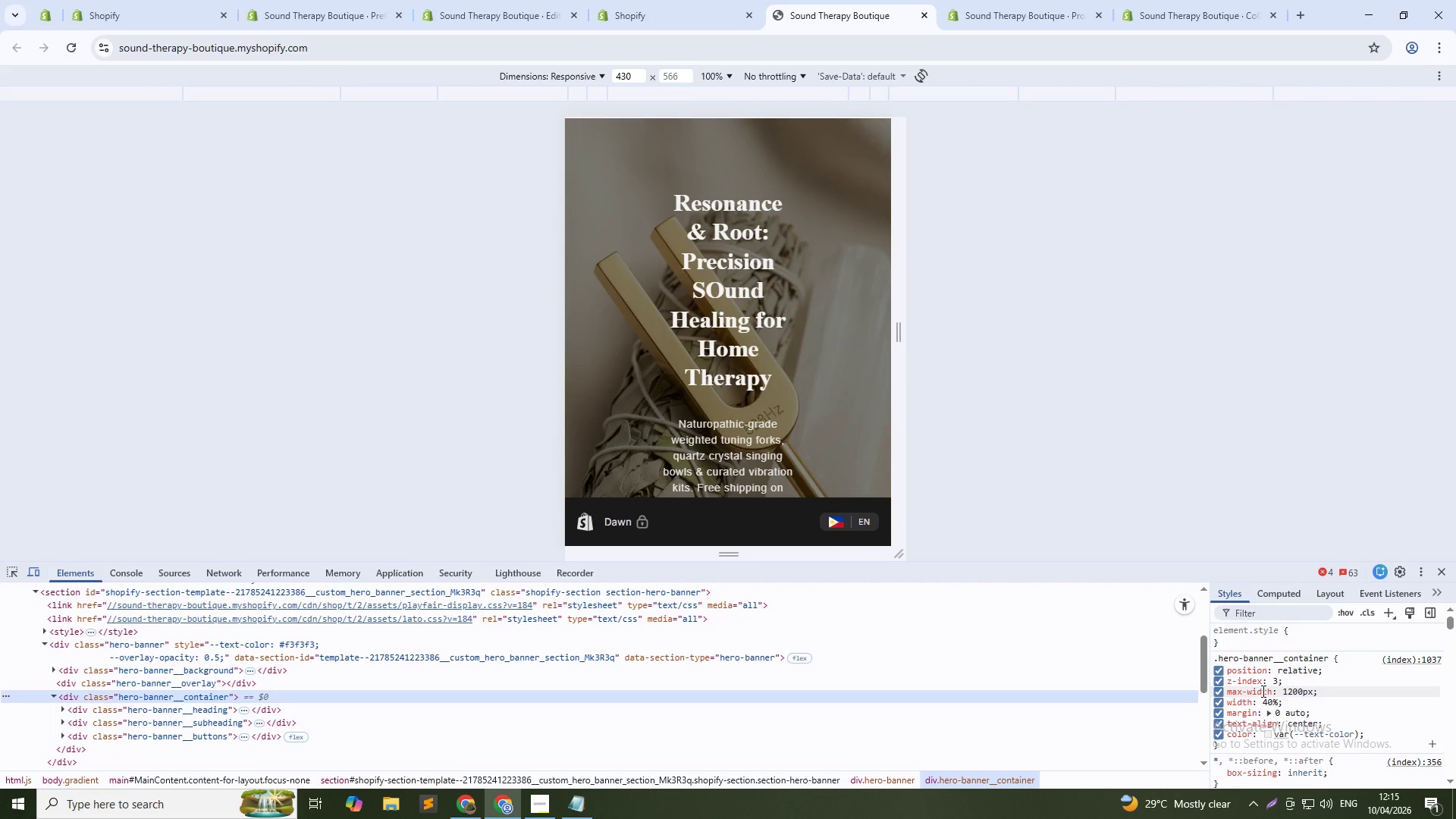 
left_click([1291, 660])
 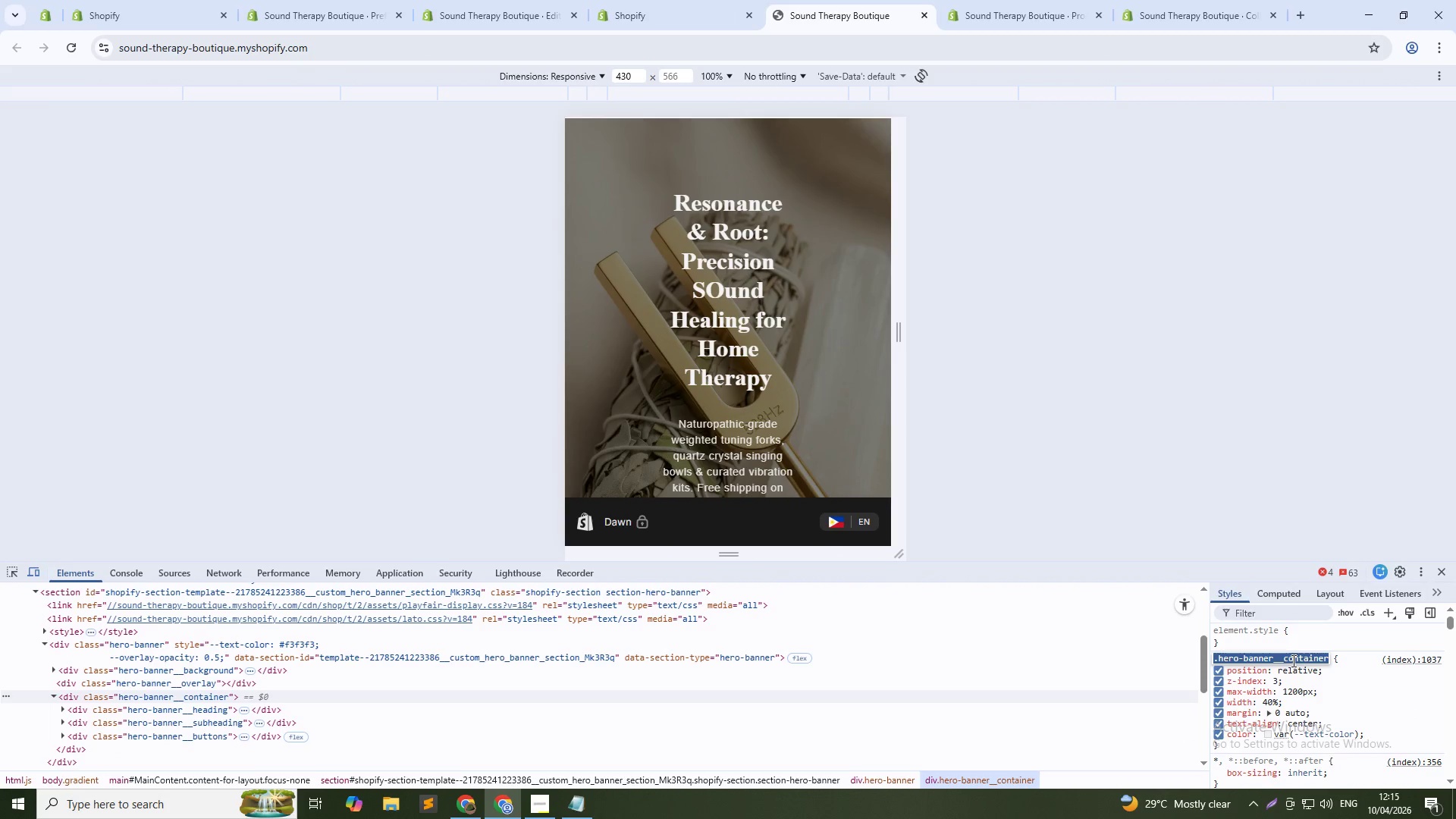 
key(Control+ControlLeft)
 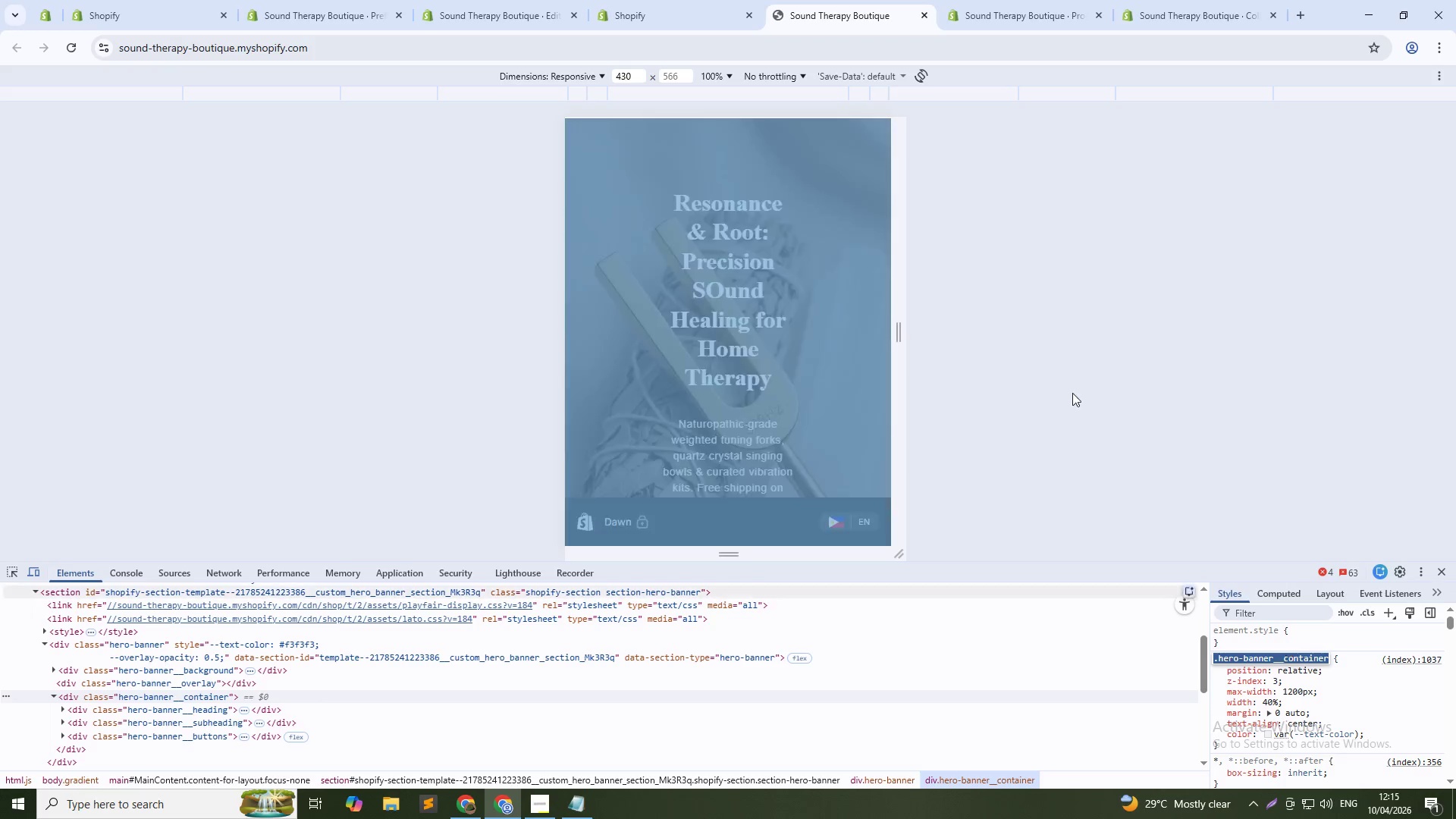 
key(Control+C)
 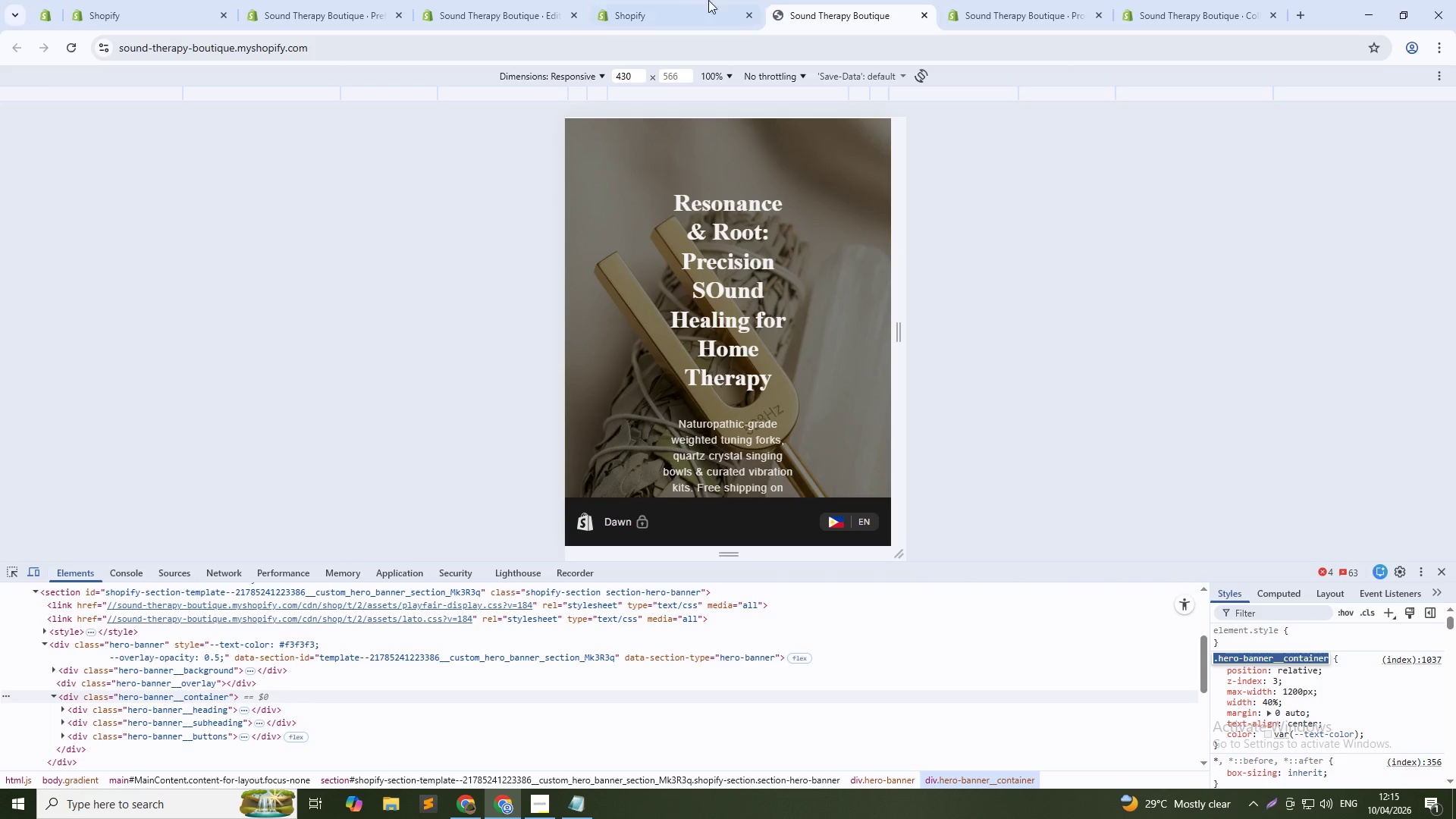 
left_click([669, 0])
 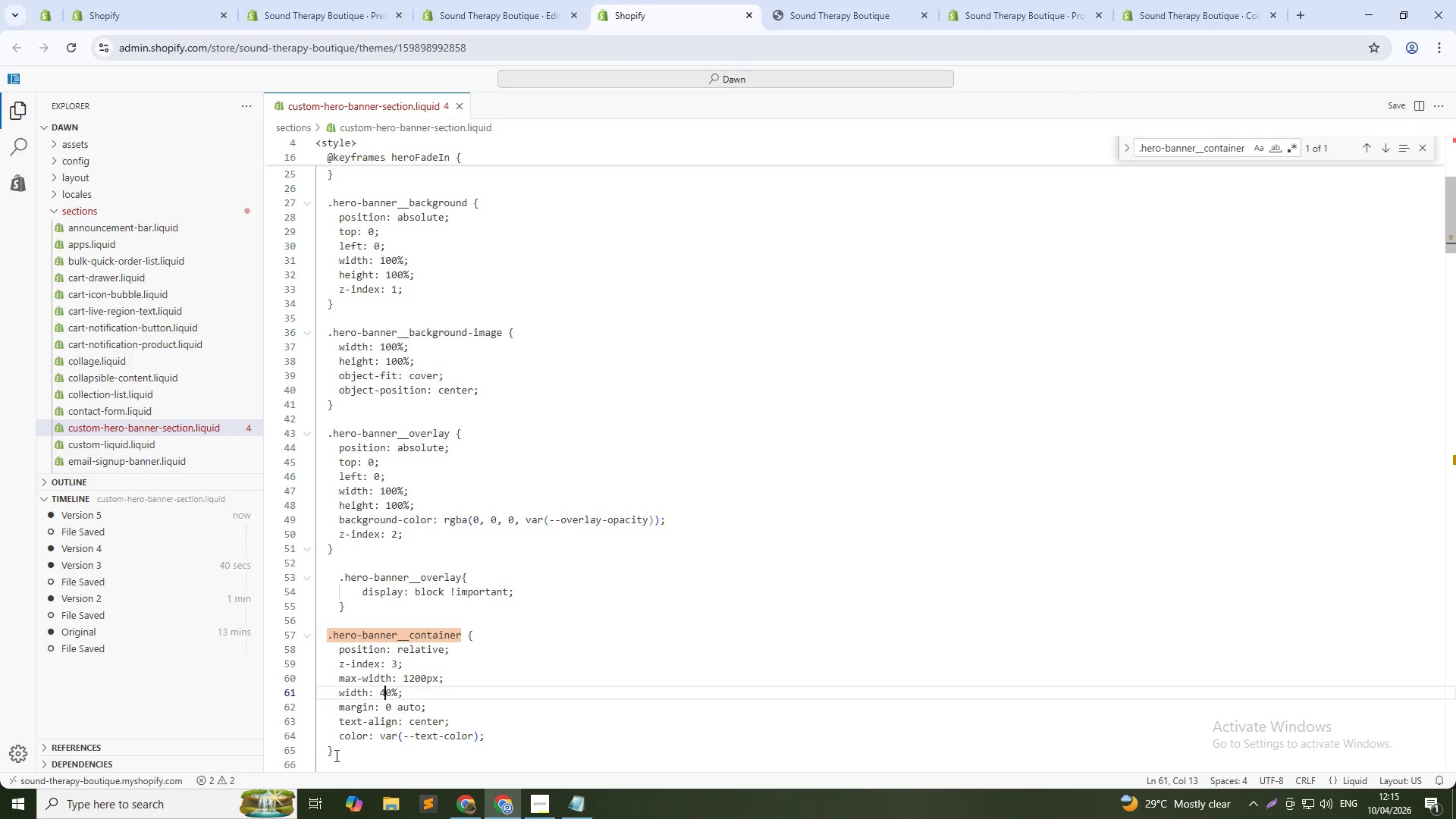 
left_click([349, 752])
 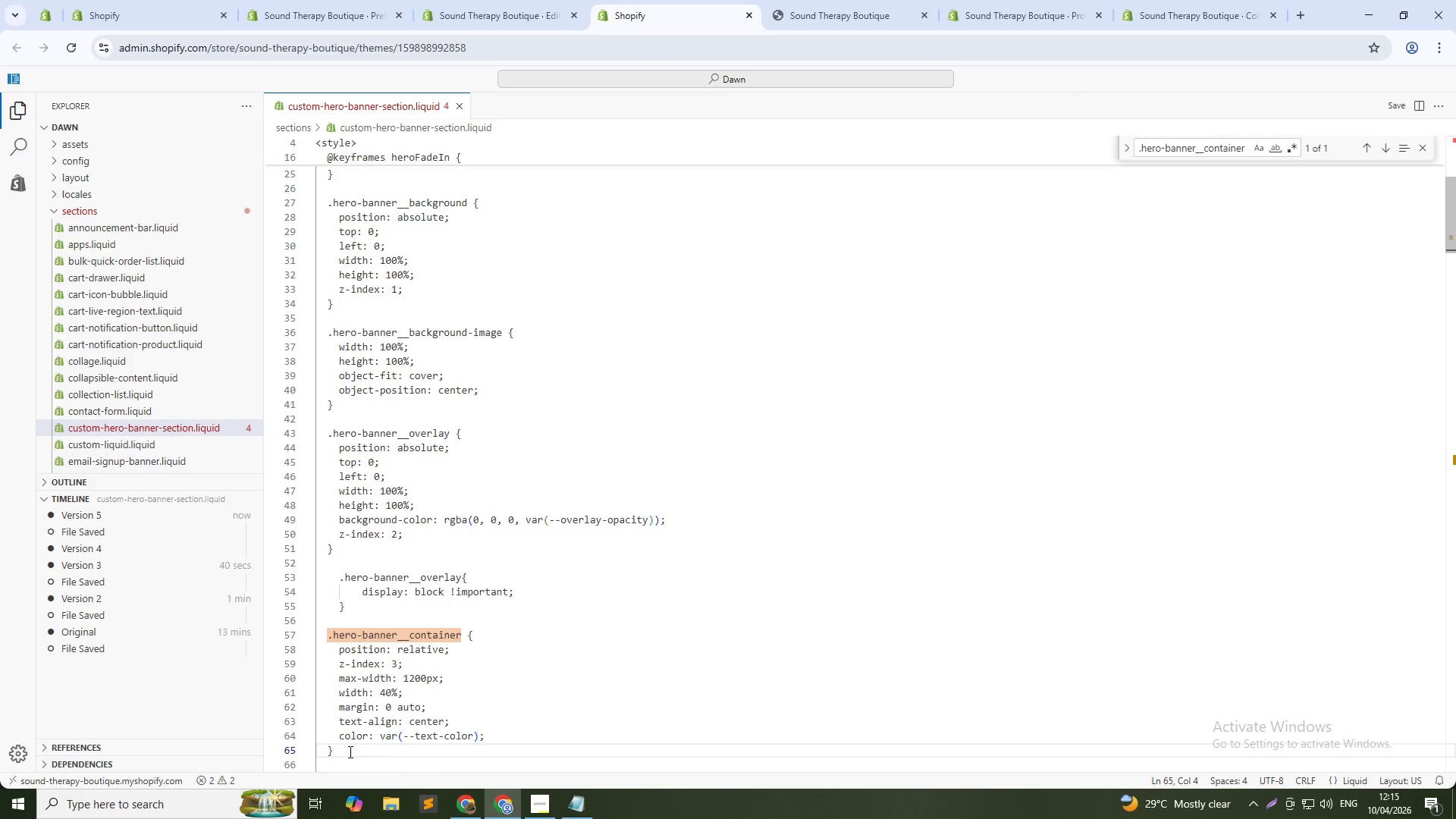 
key(Enter)
 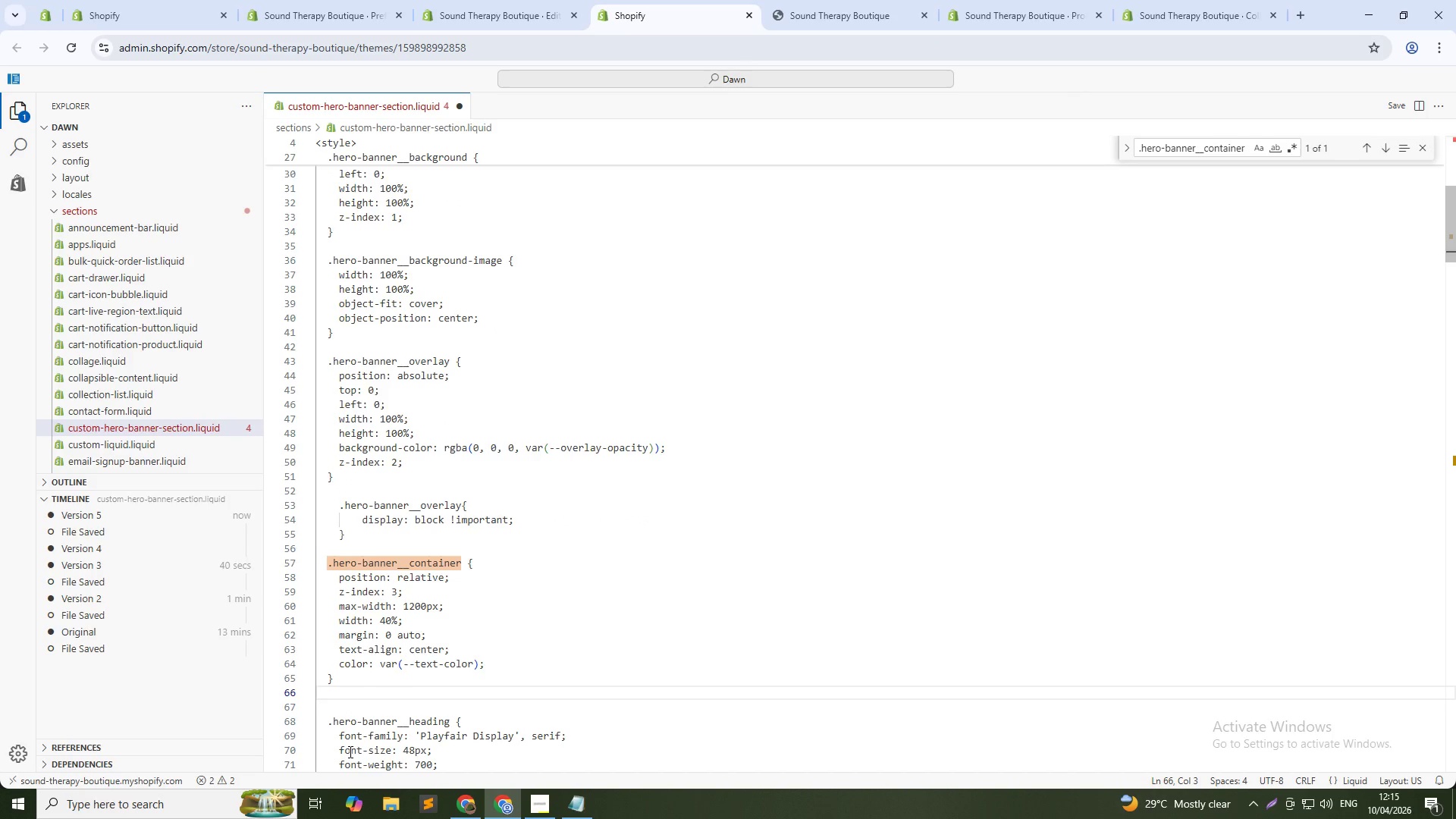 
key(Enter)
 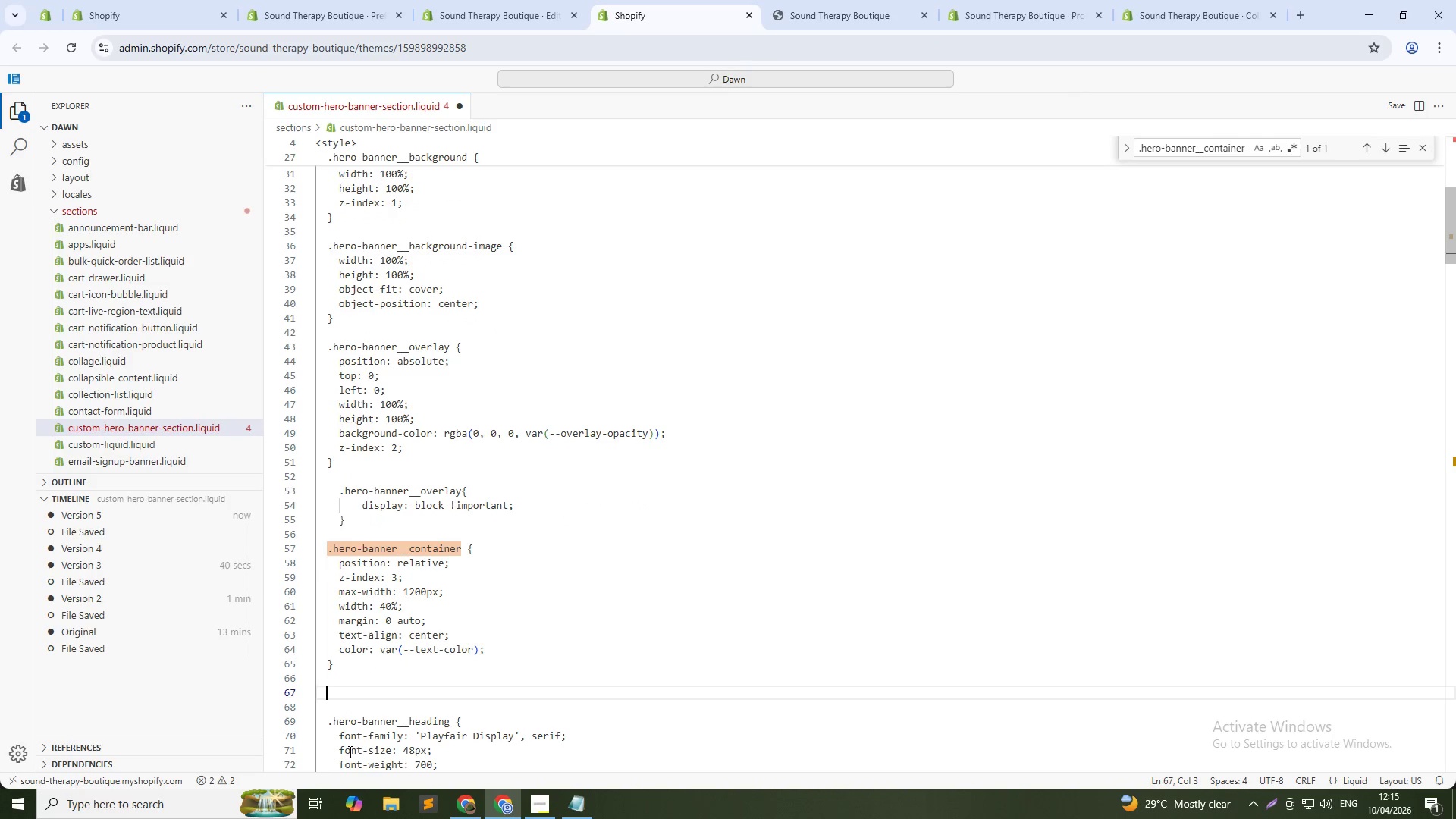 
type(@media ())
 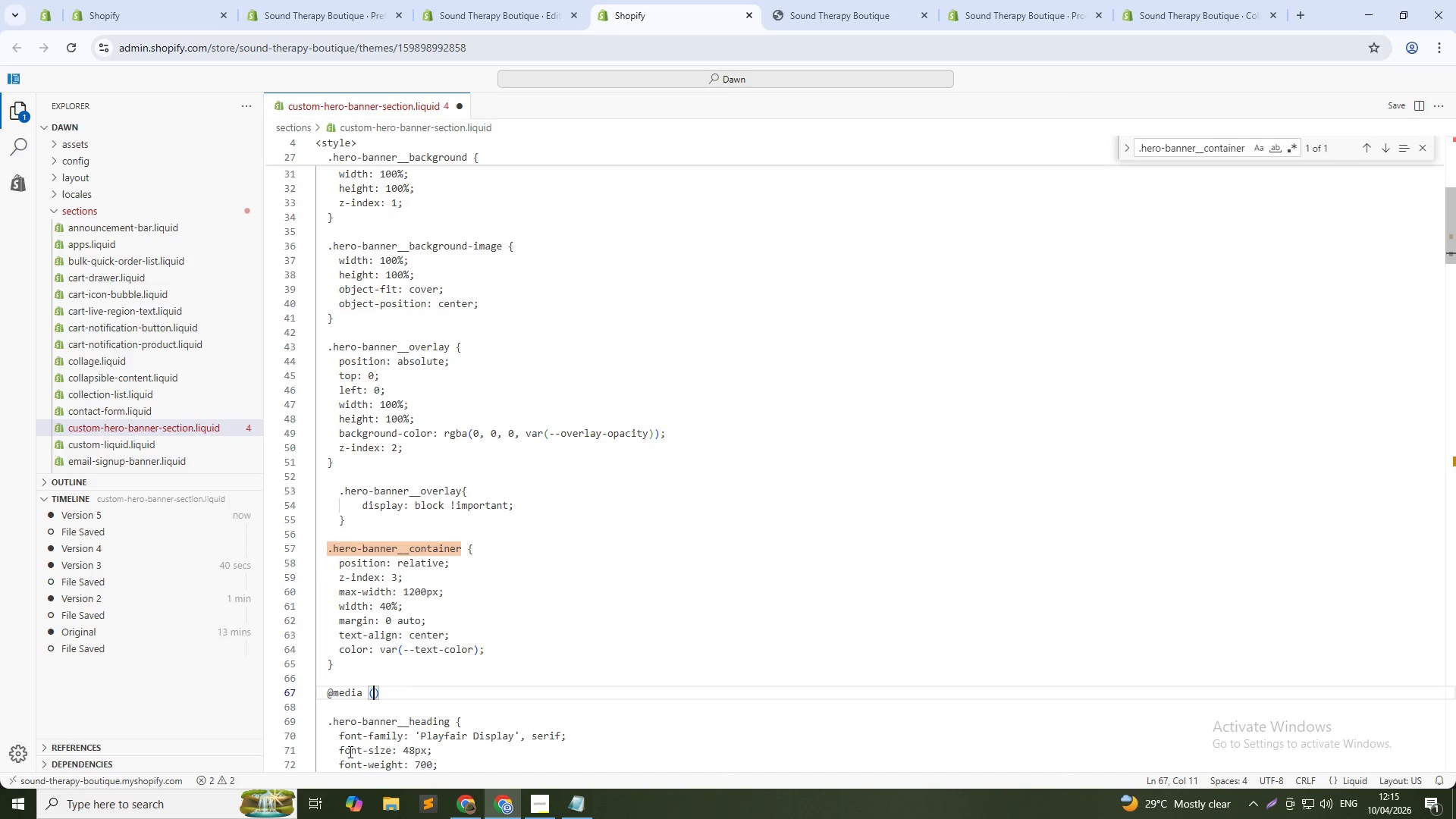 
 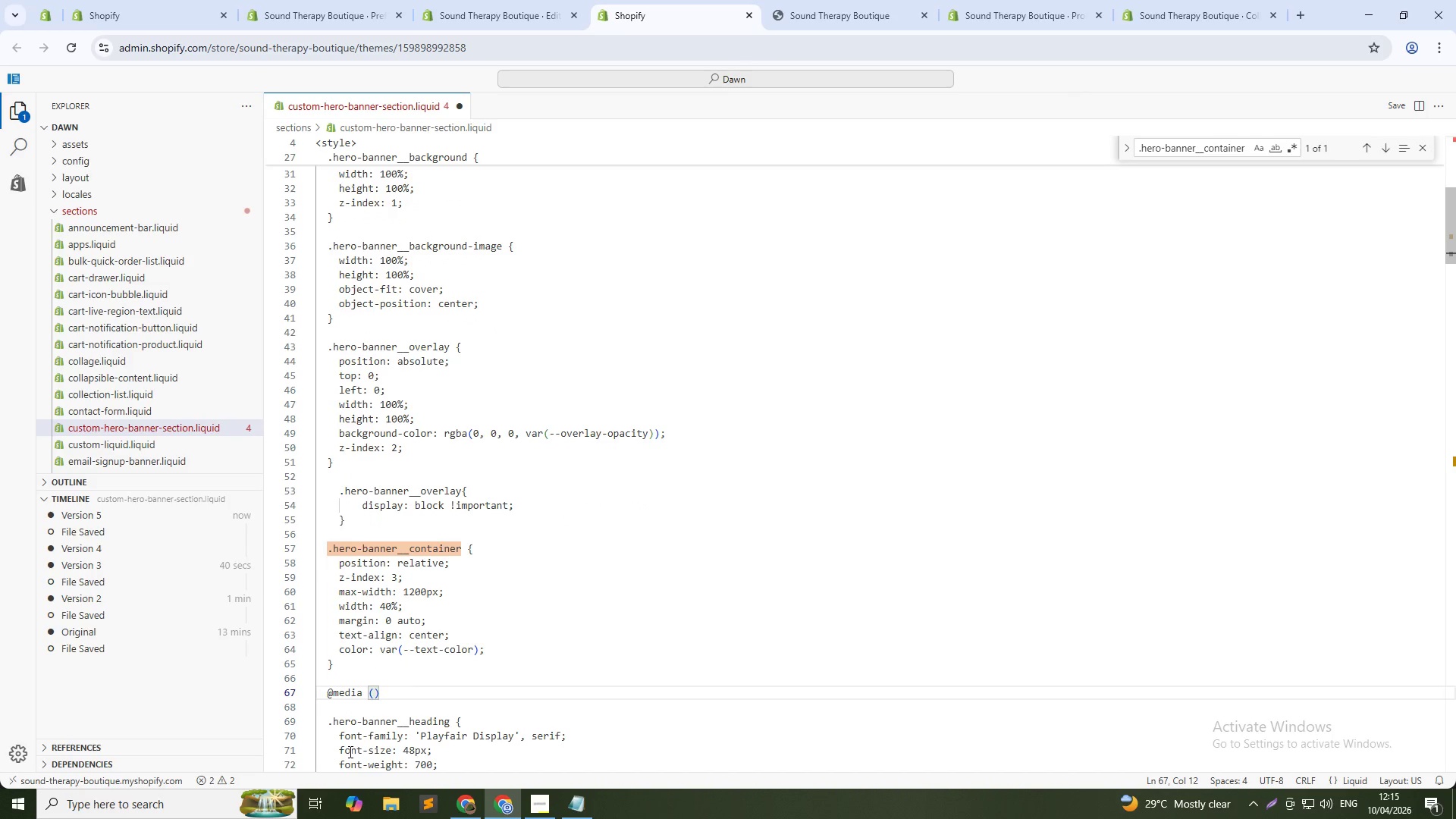 
key(Shift+ArrowLeft)
 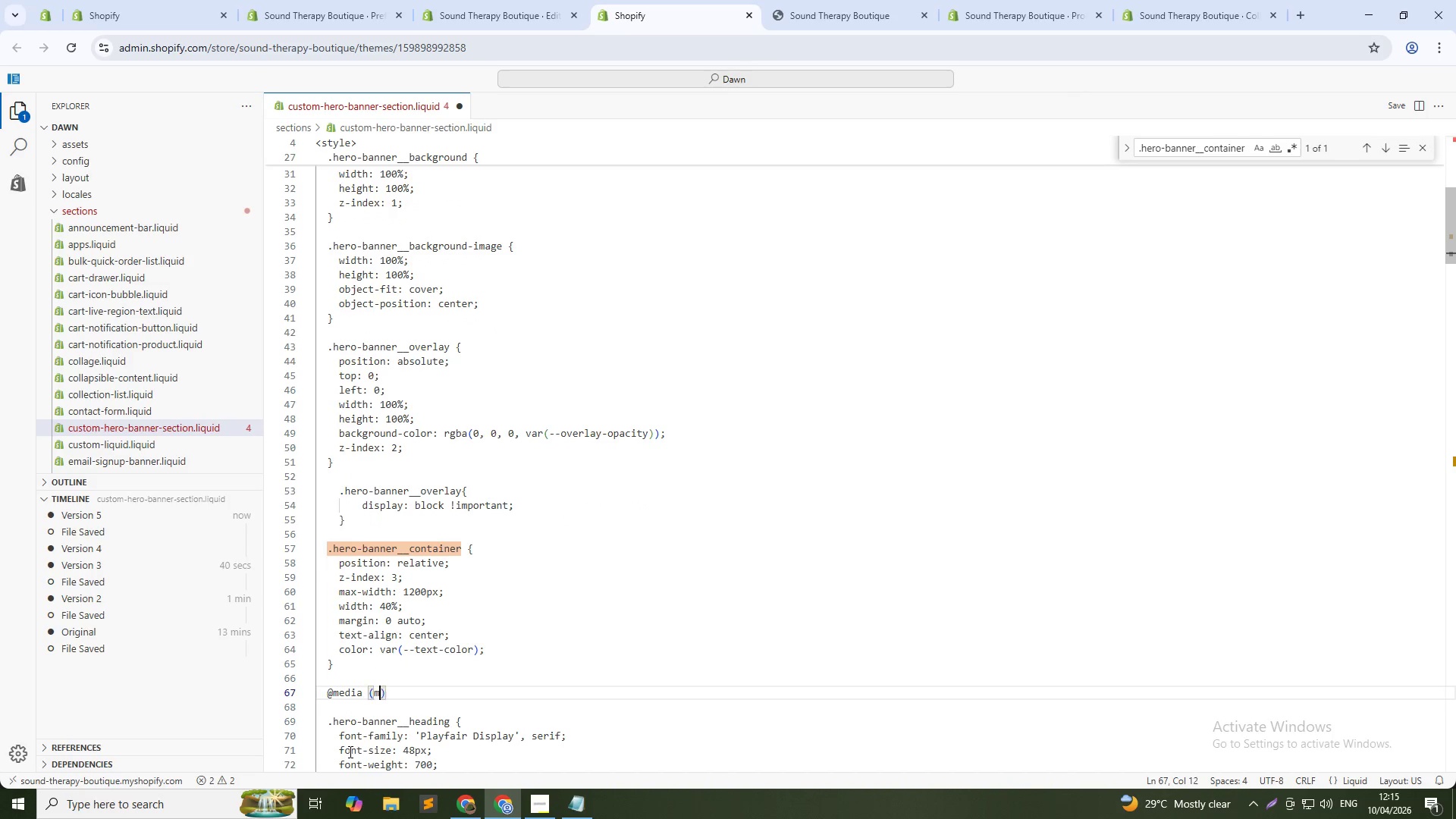 
type(max-width: 430px)
 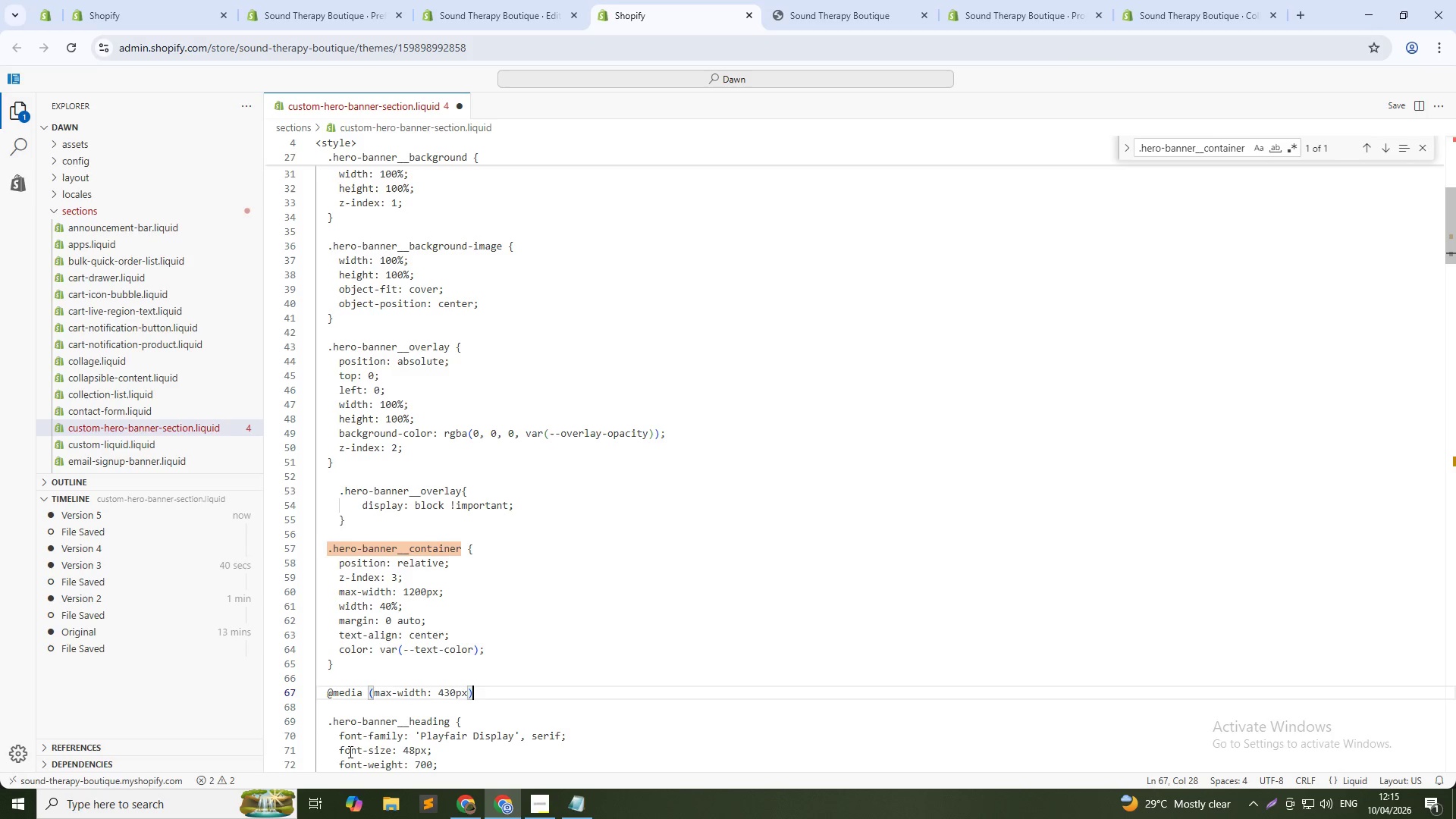 
 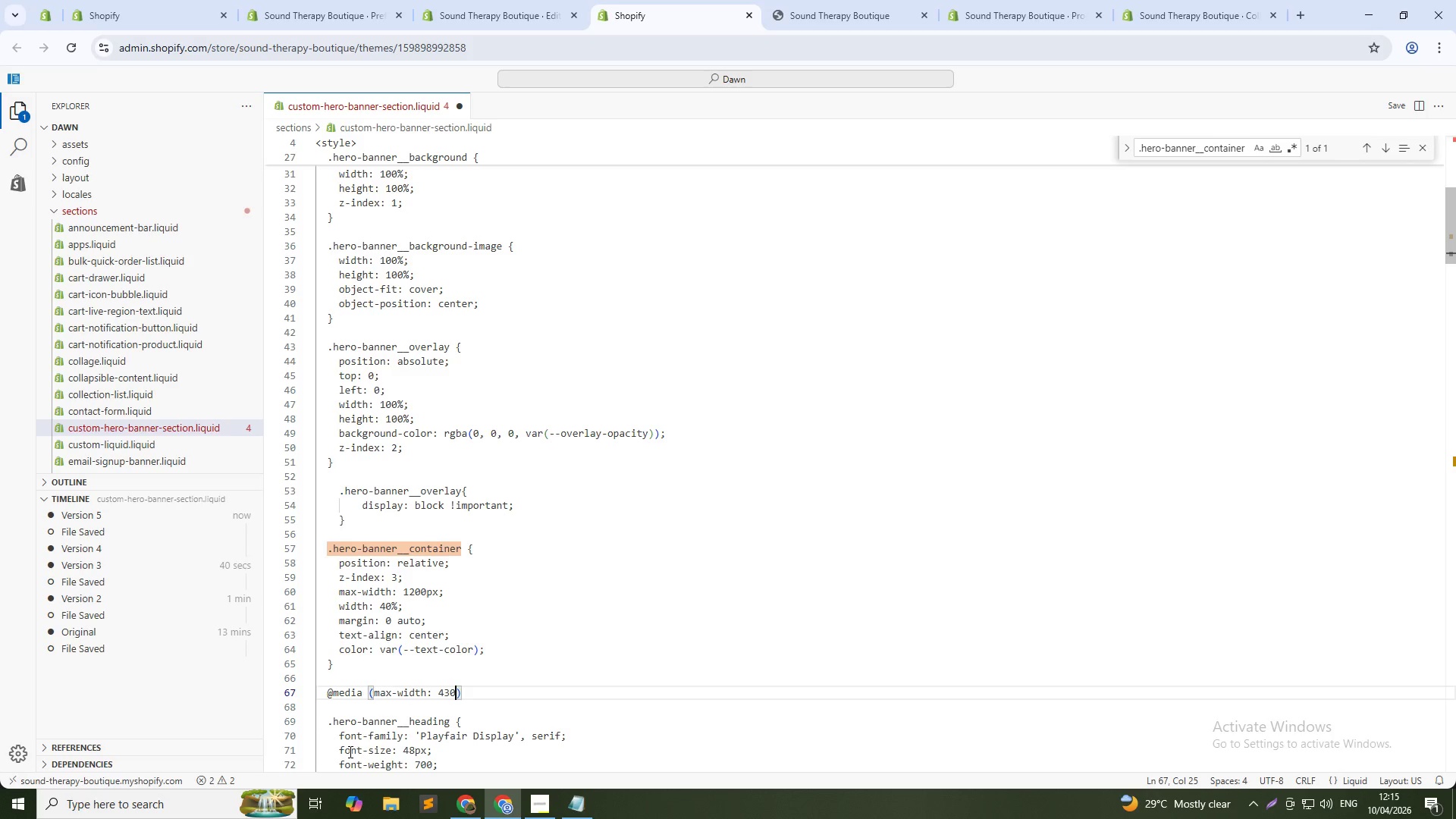 
key(ArrowRight)
 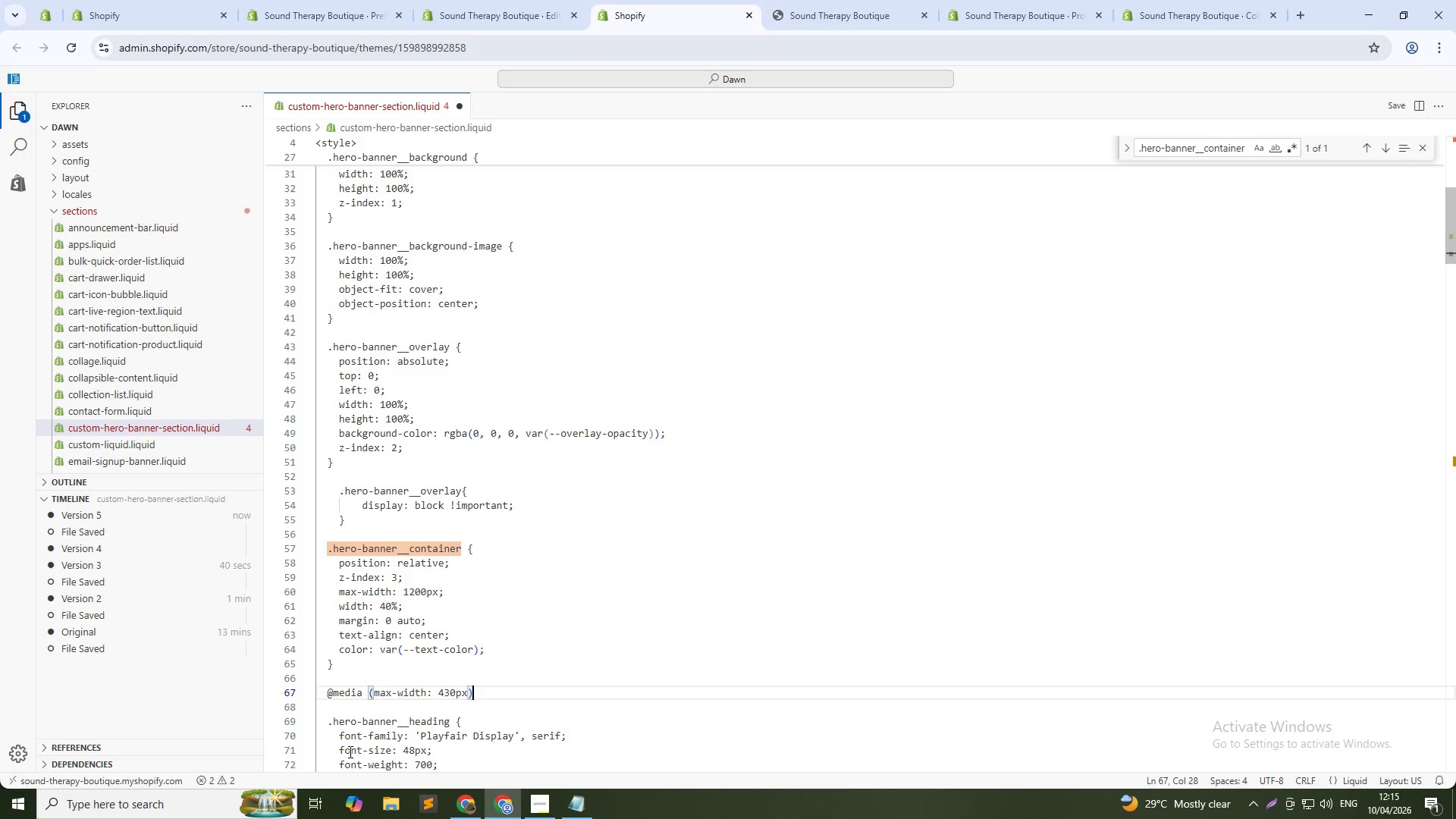 
key(Shift+ShiftRight)
 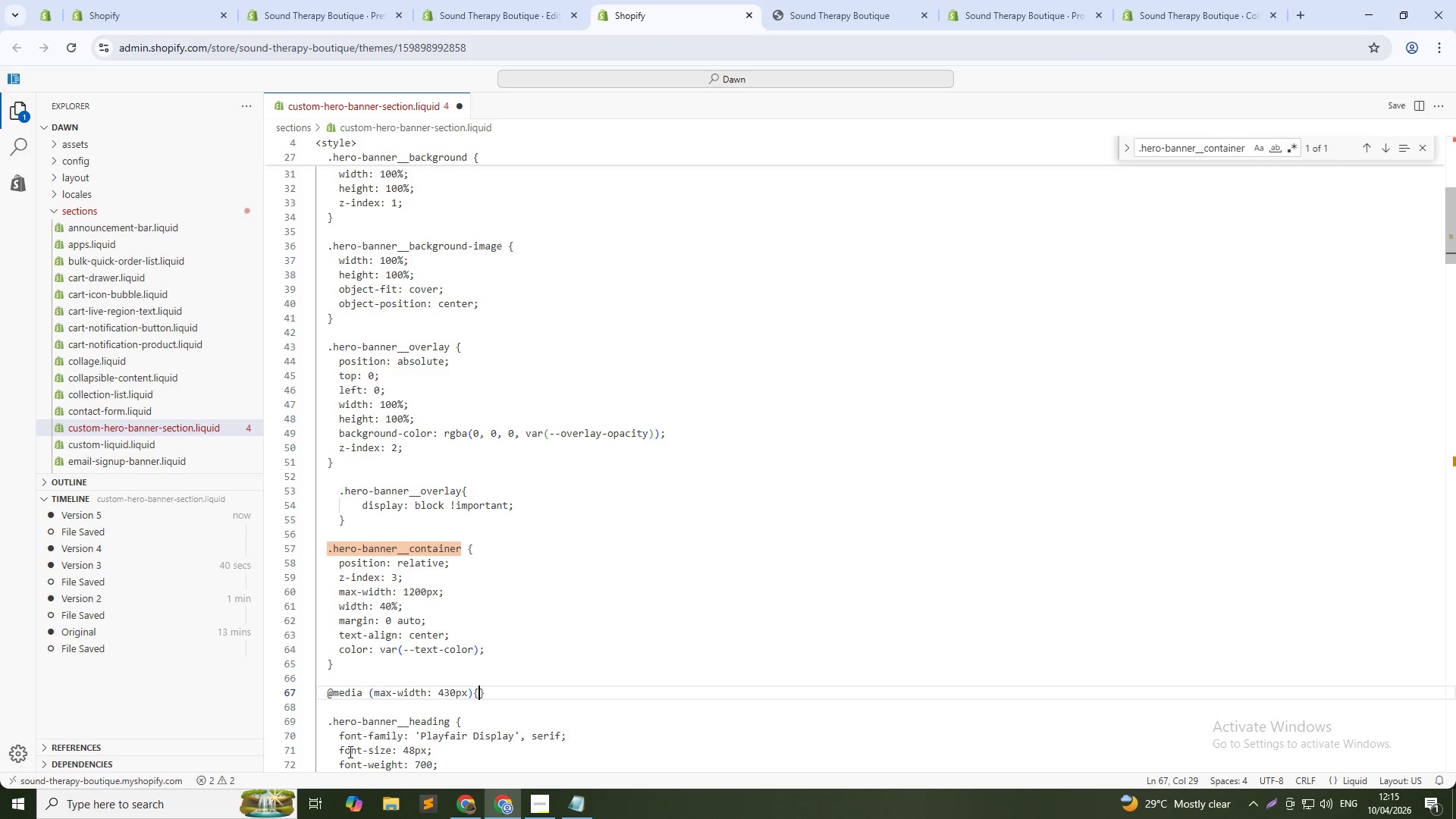 
key(Shift+BracketLeft)
 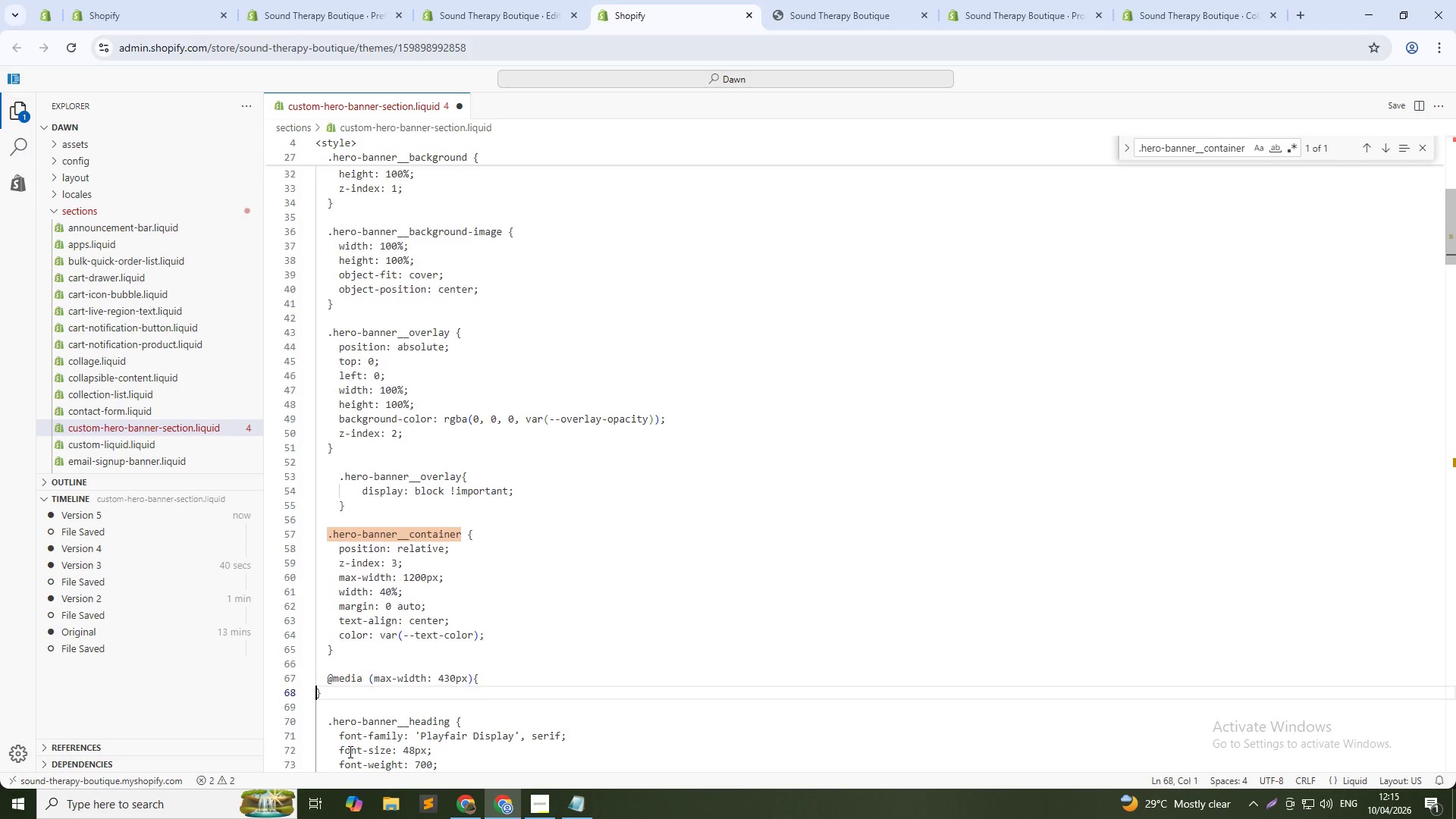 
key(Shift+Enter)
 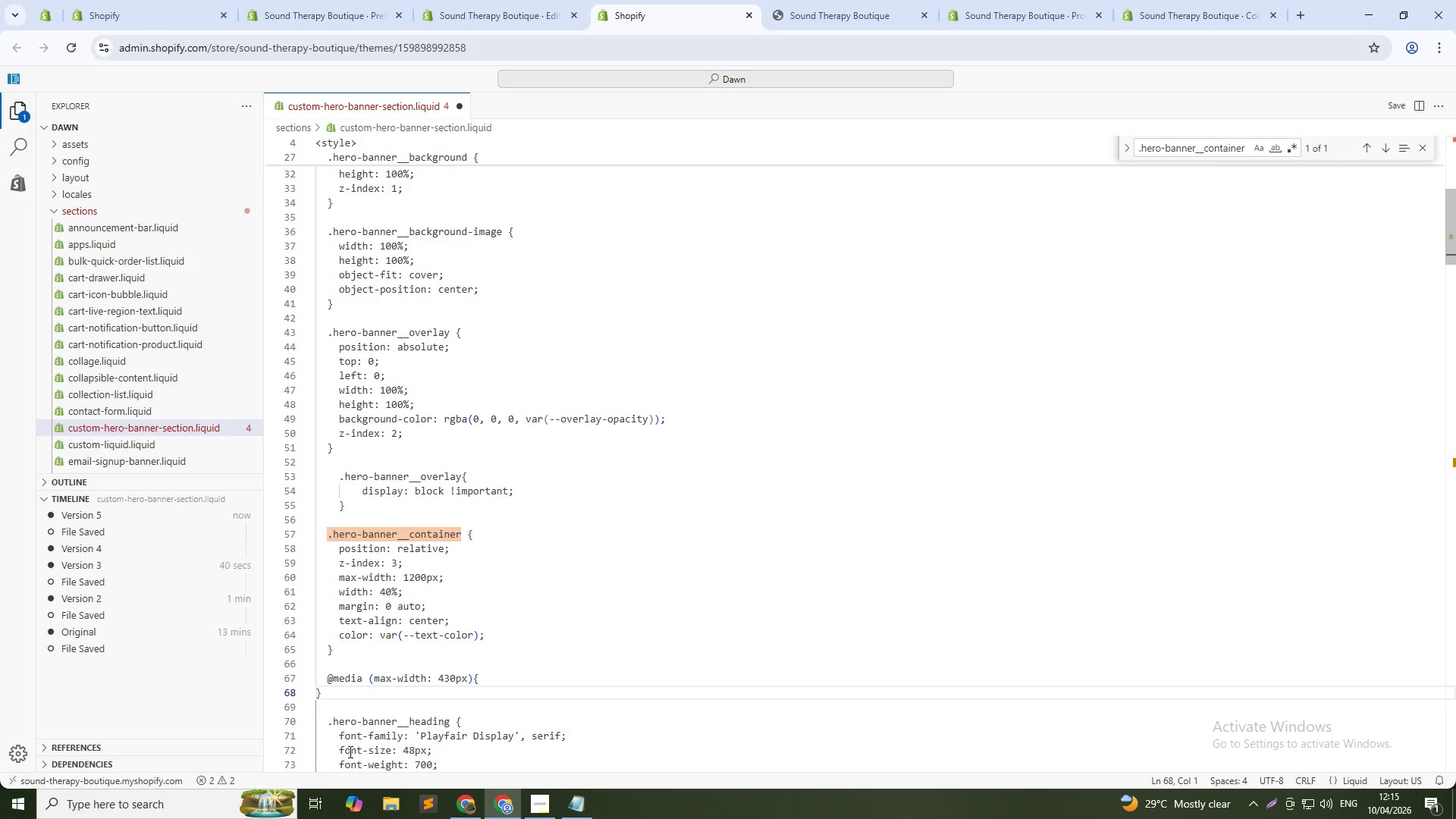 
key(Enter)
 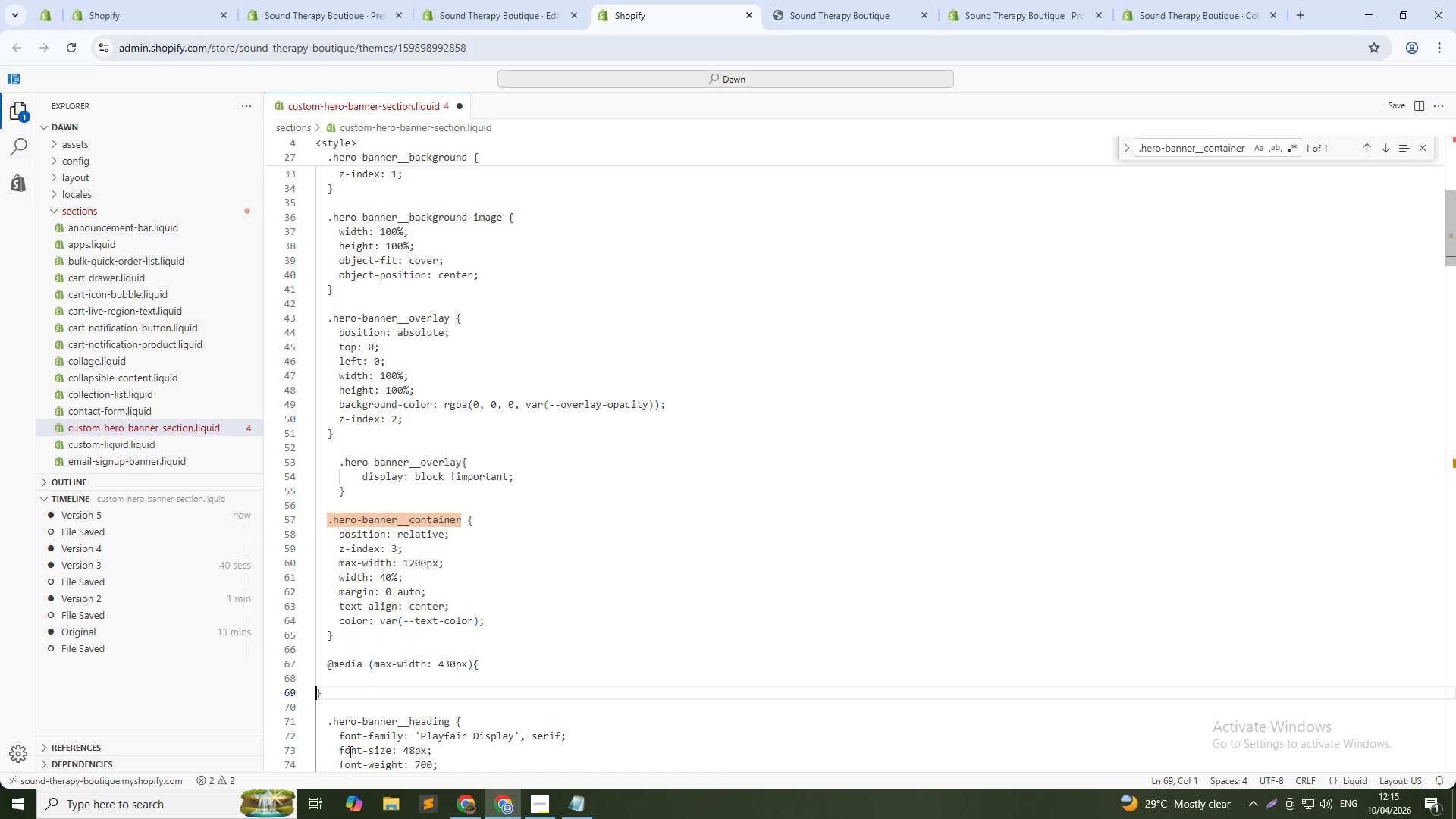 
key(ArrowUp)
 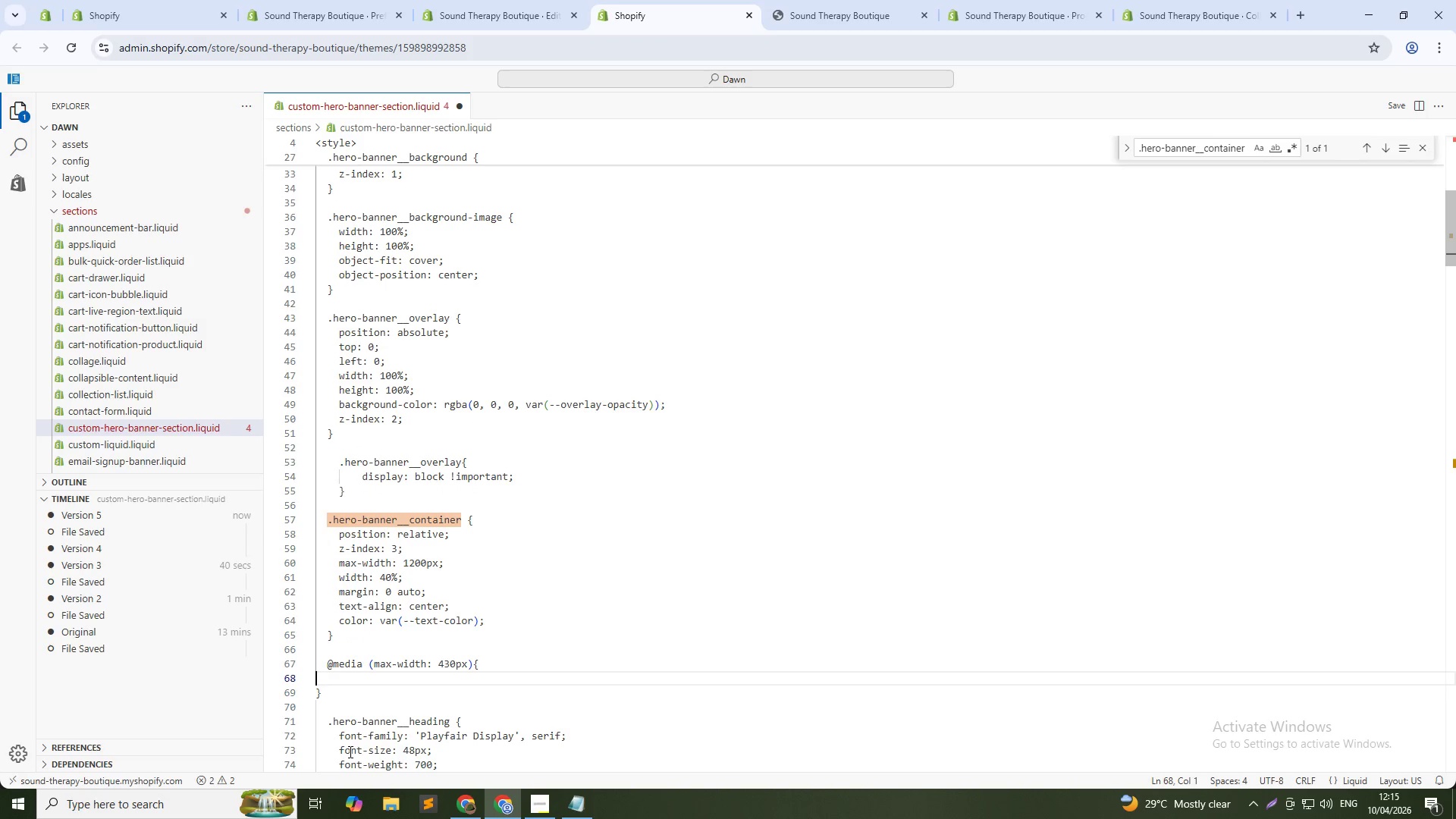 
key(Control+ControlLeft)
 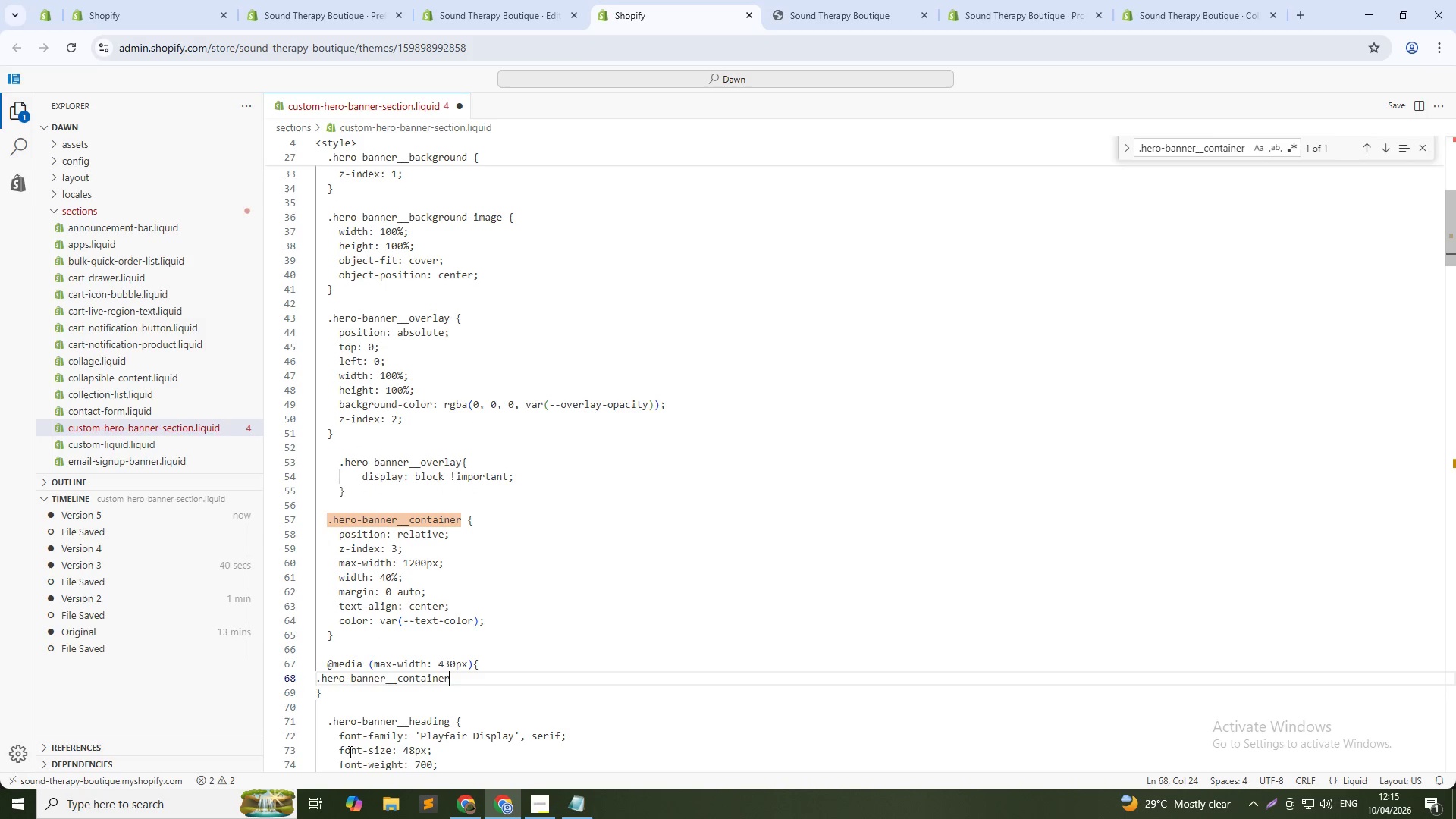 
key(Control+V)
 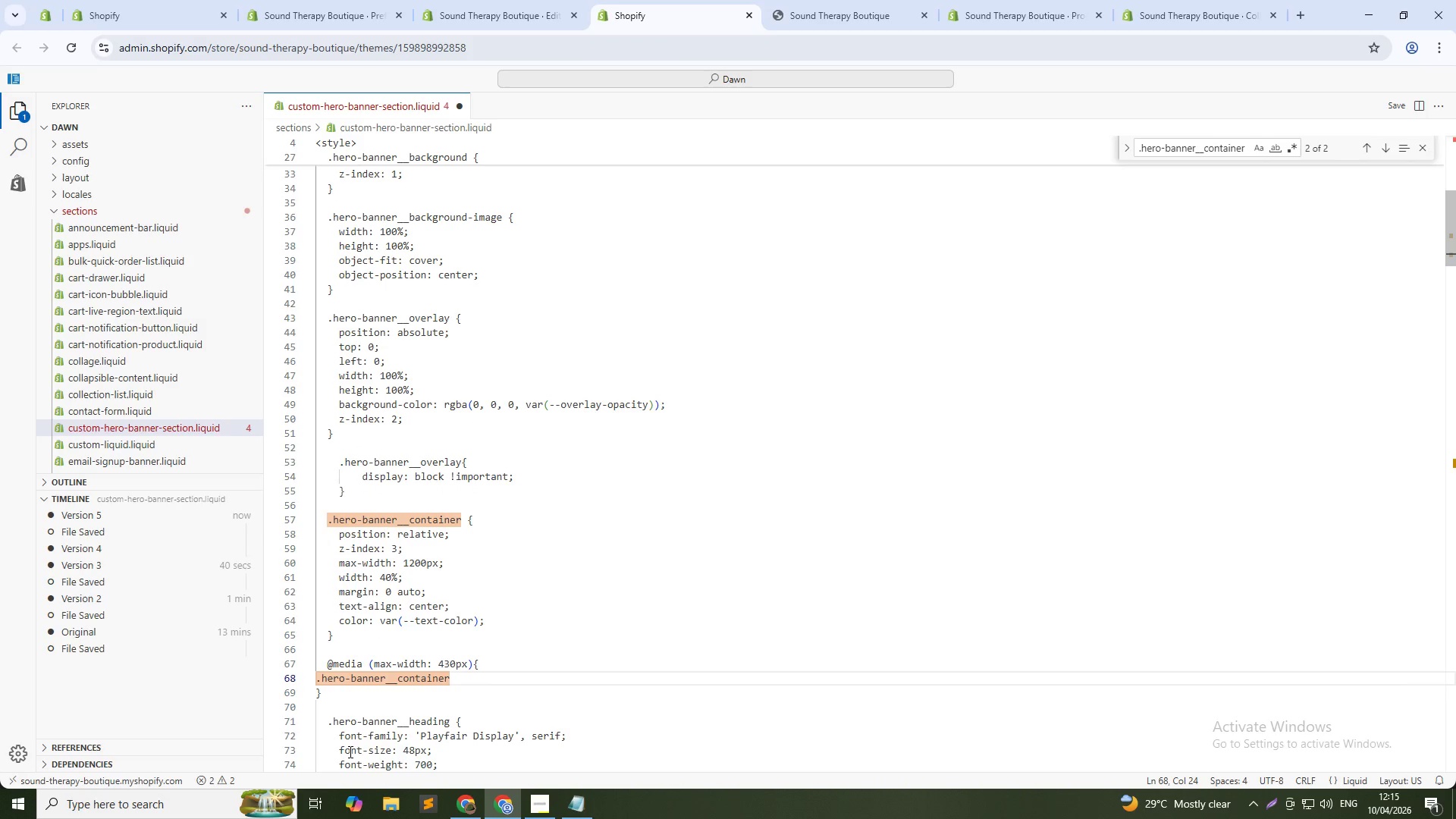 
key(Control+Shift+BracketLeft)
 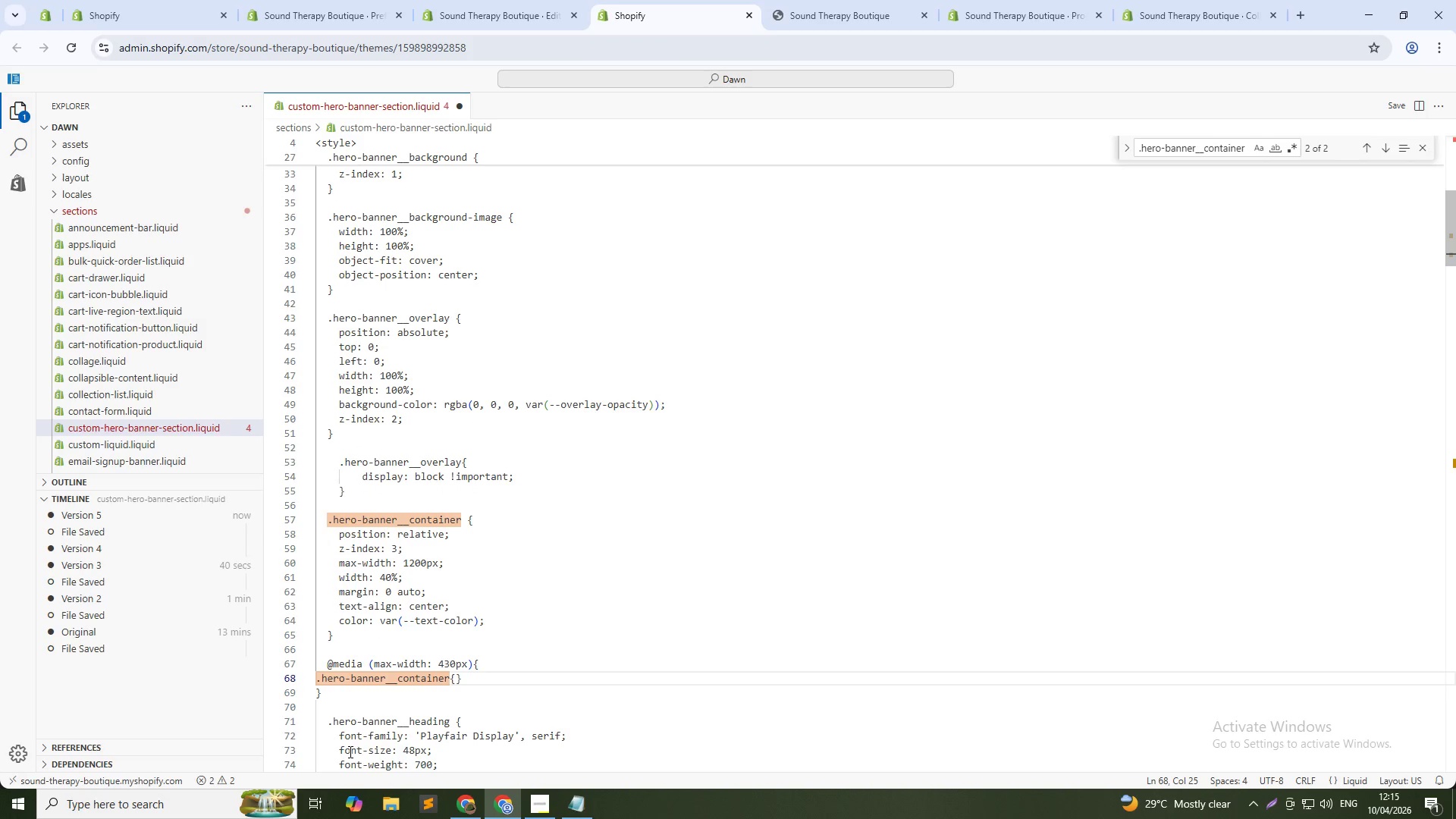 
type(WO)
key(Backspace)
type(idth: 2100%)
key(Backspace)
key(Backspace)
key(Backspace)
key(Backspace)
type(00%:)
 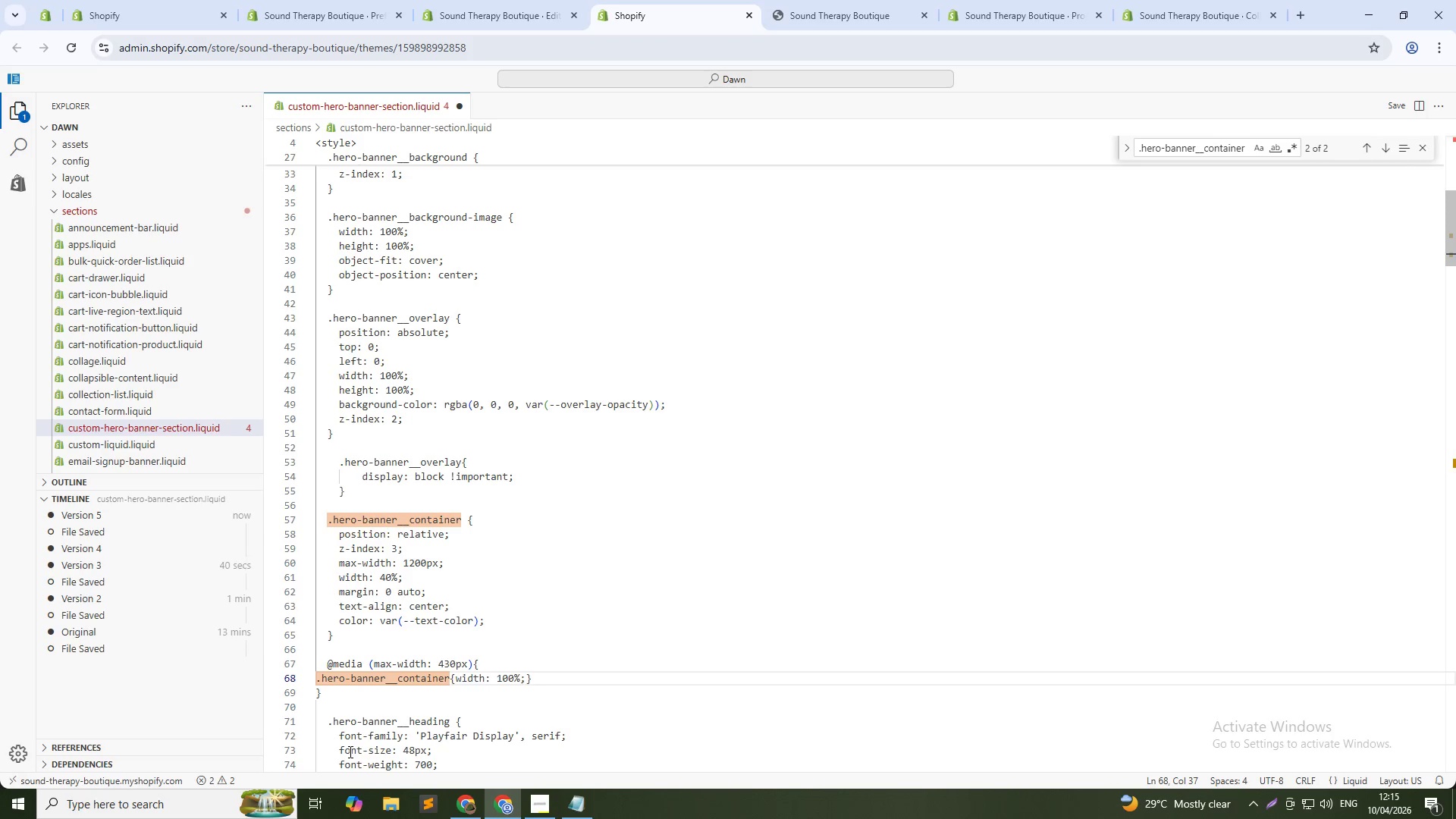 
 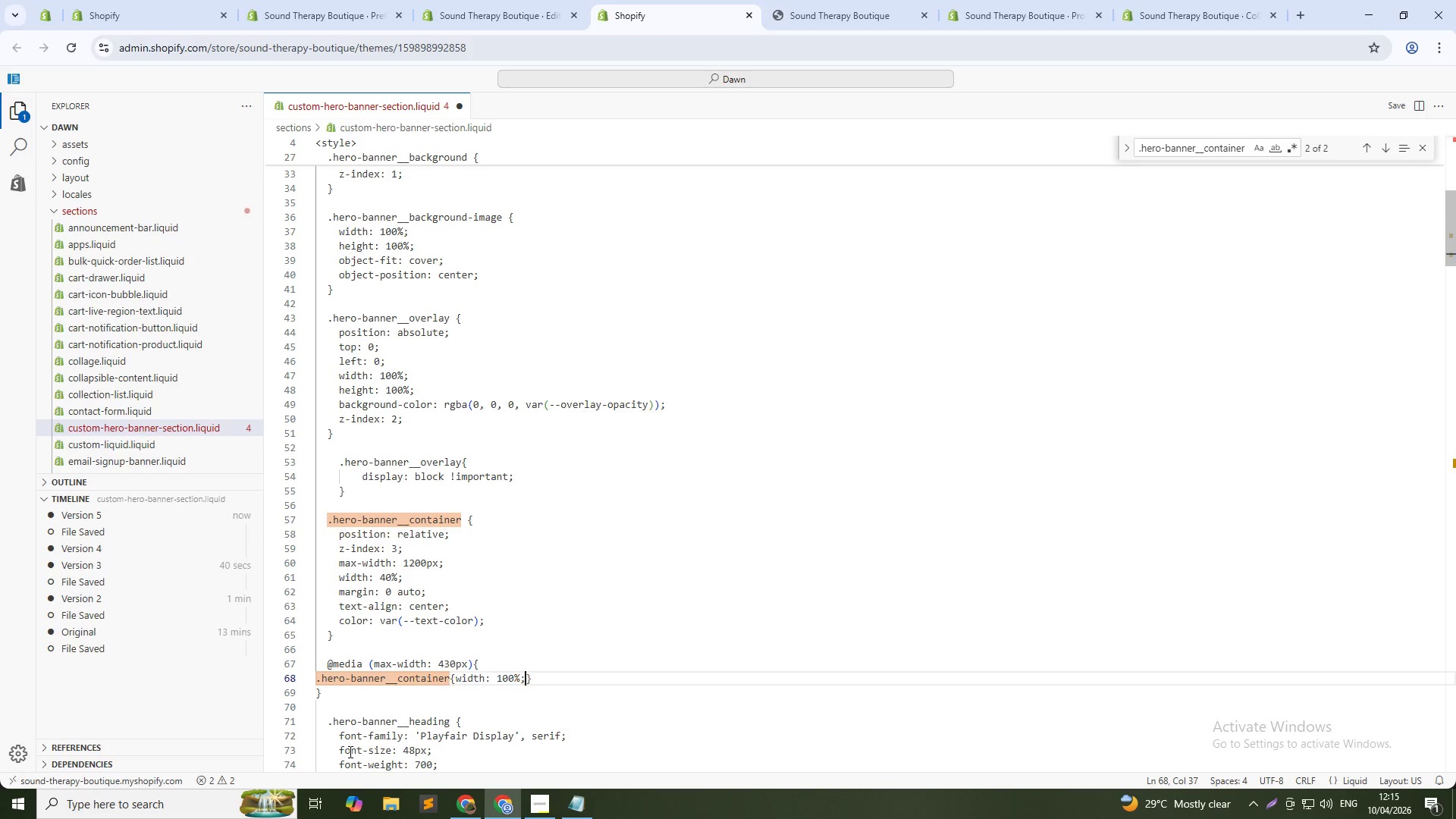 
key(Control+Shift+ControlLeft)
 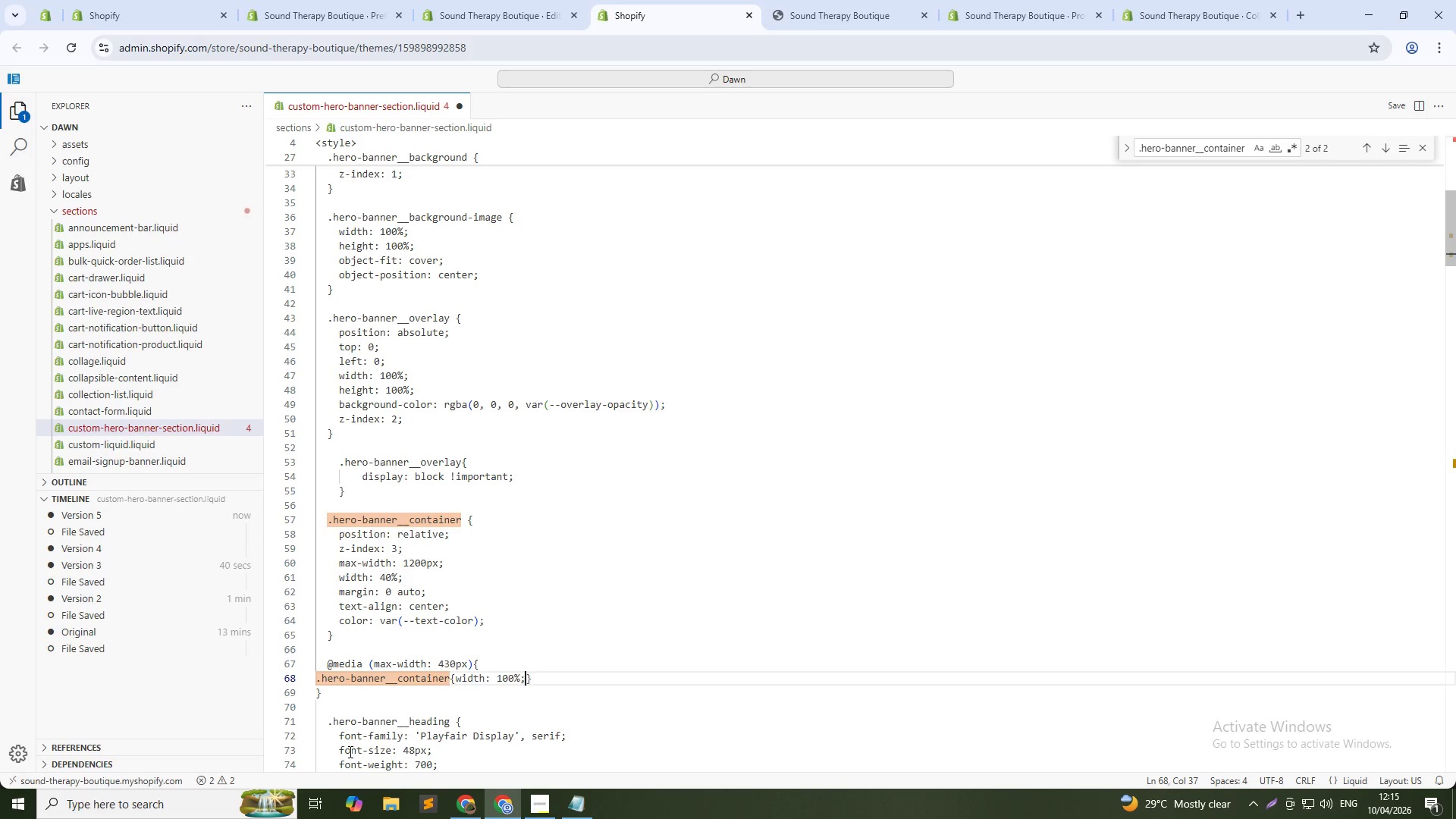 
key(S)
 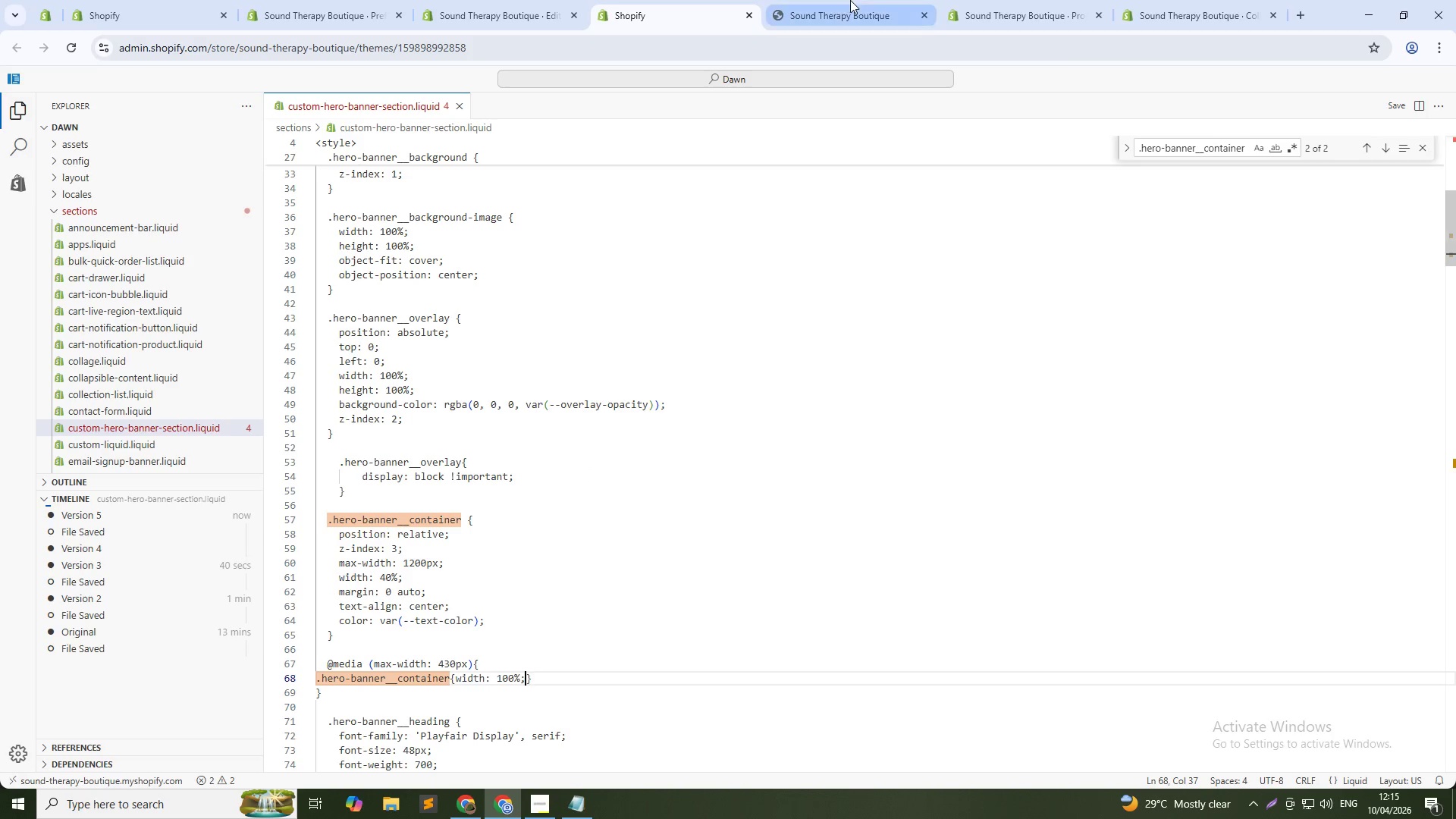 
left_click([850, 0])
 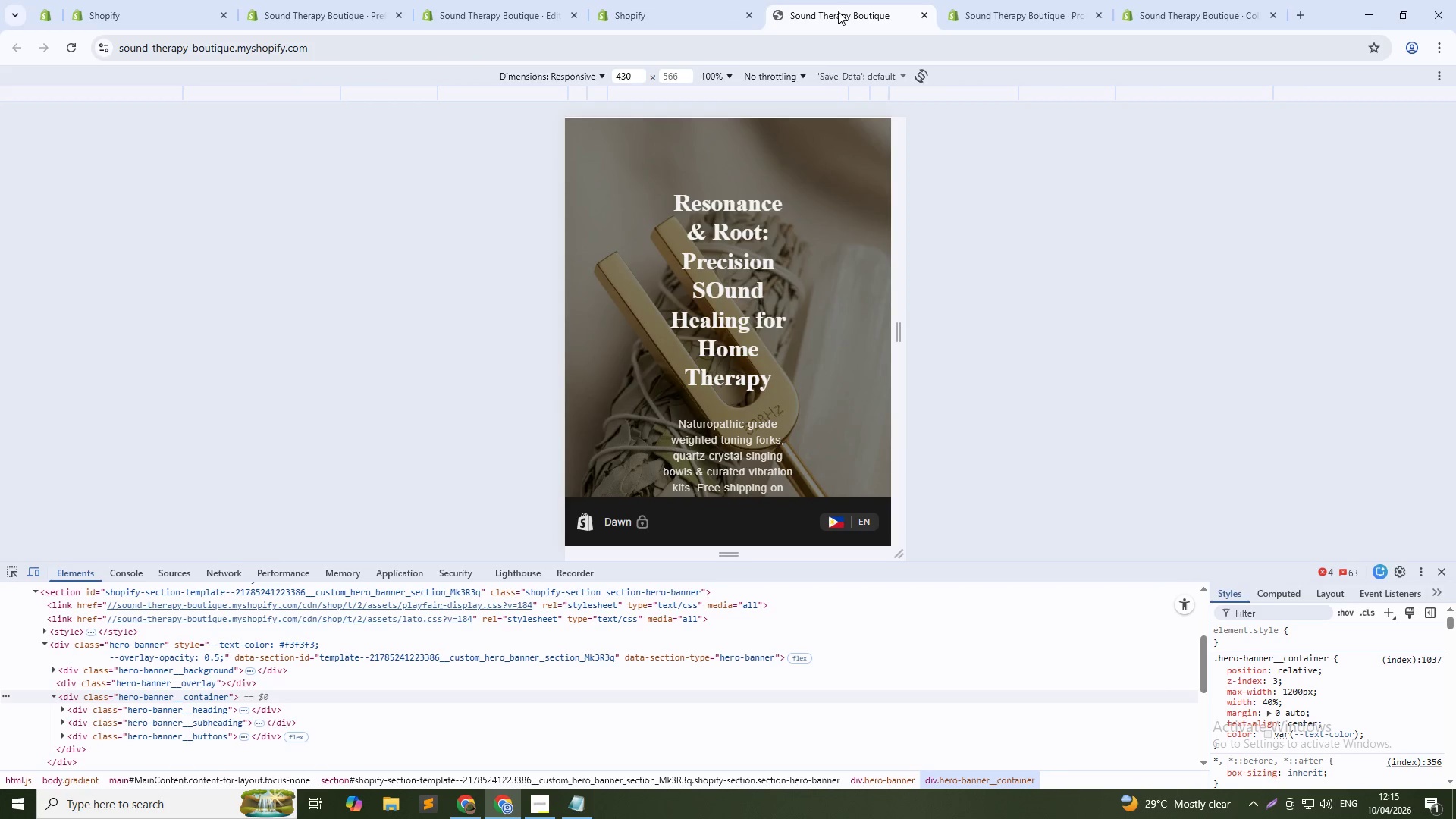 
key(Control+Shift+R)
 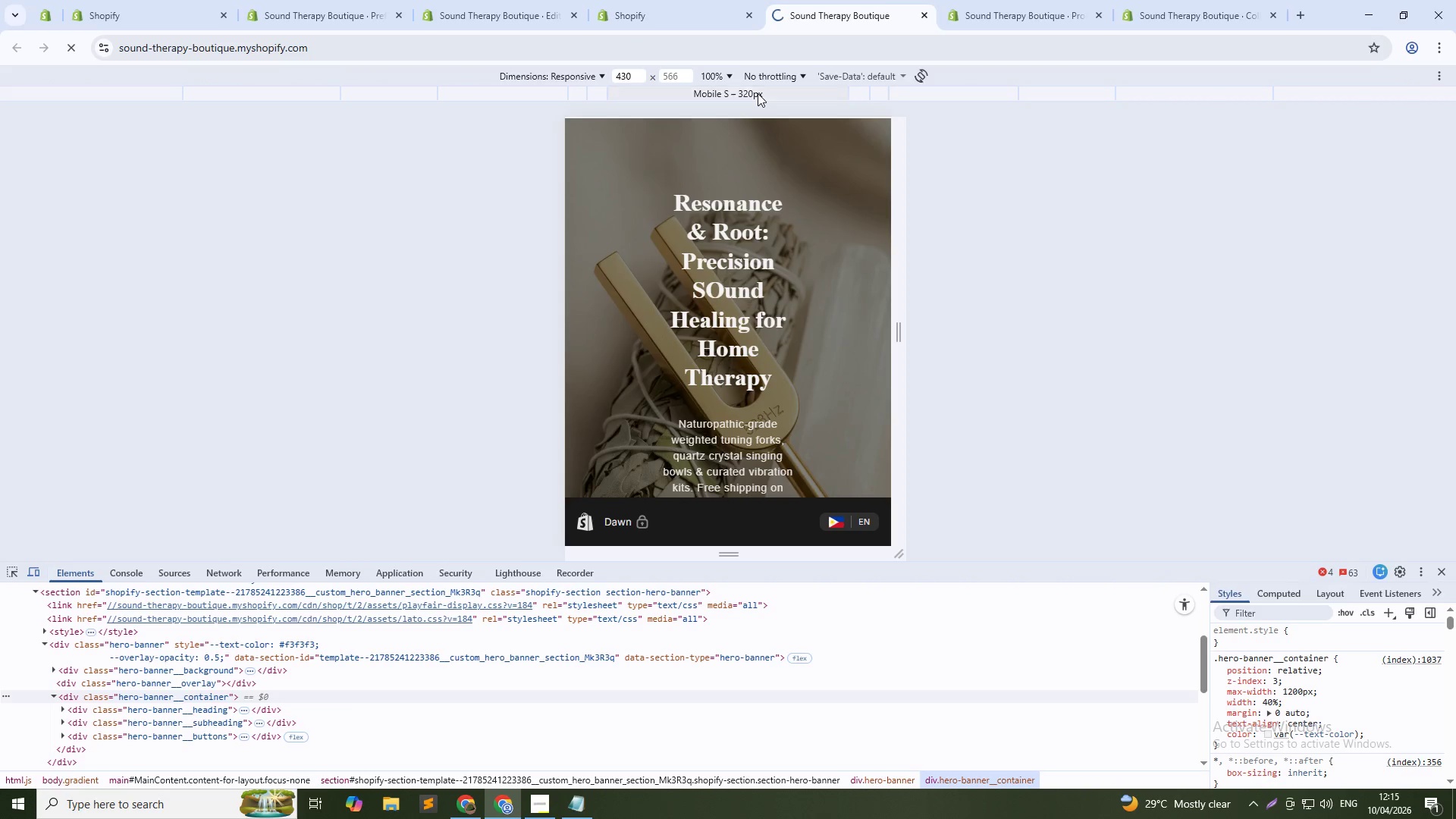 
key(Alt+AltLeft)
 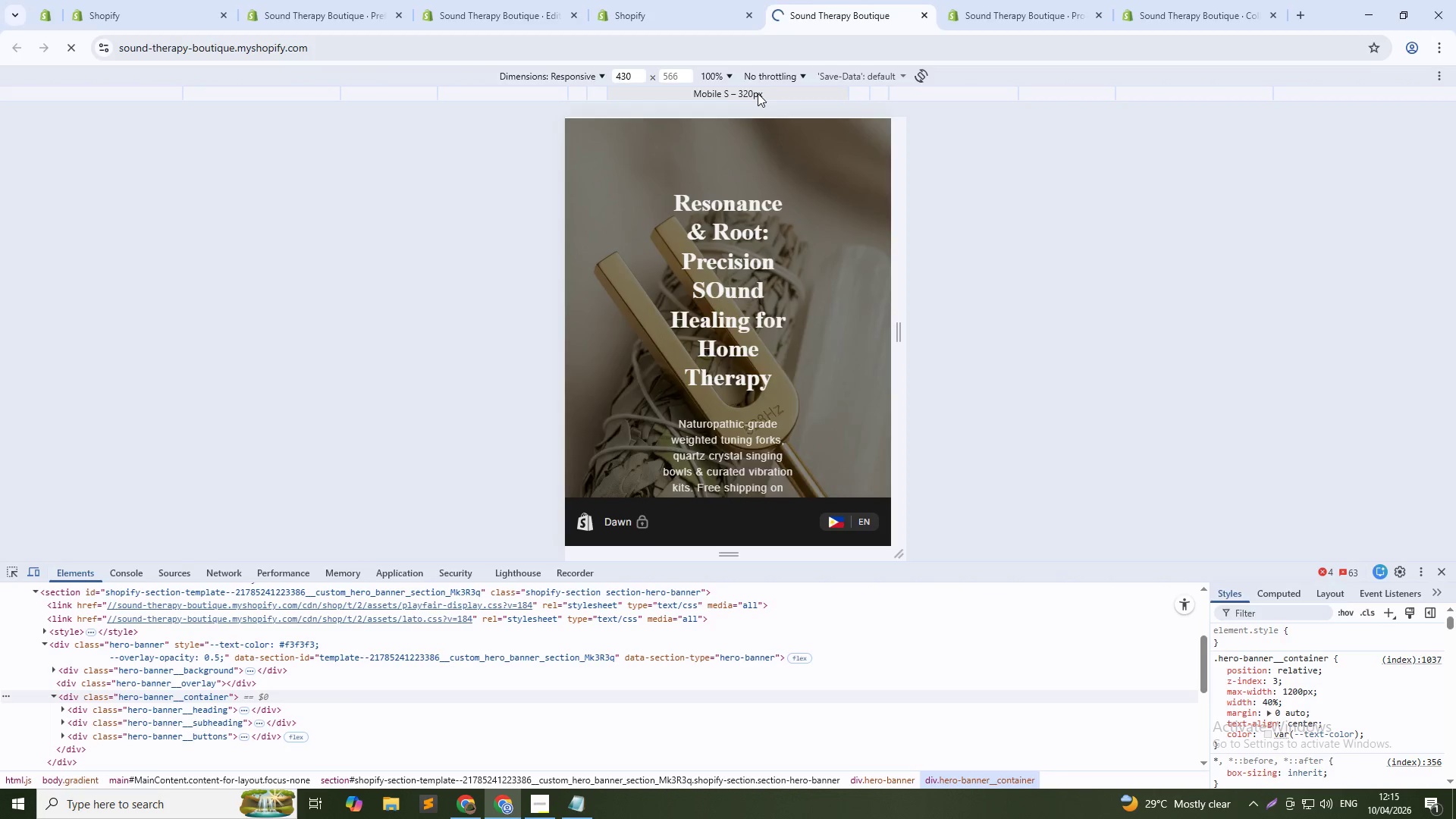 
key(Alt+Tab)